 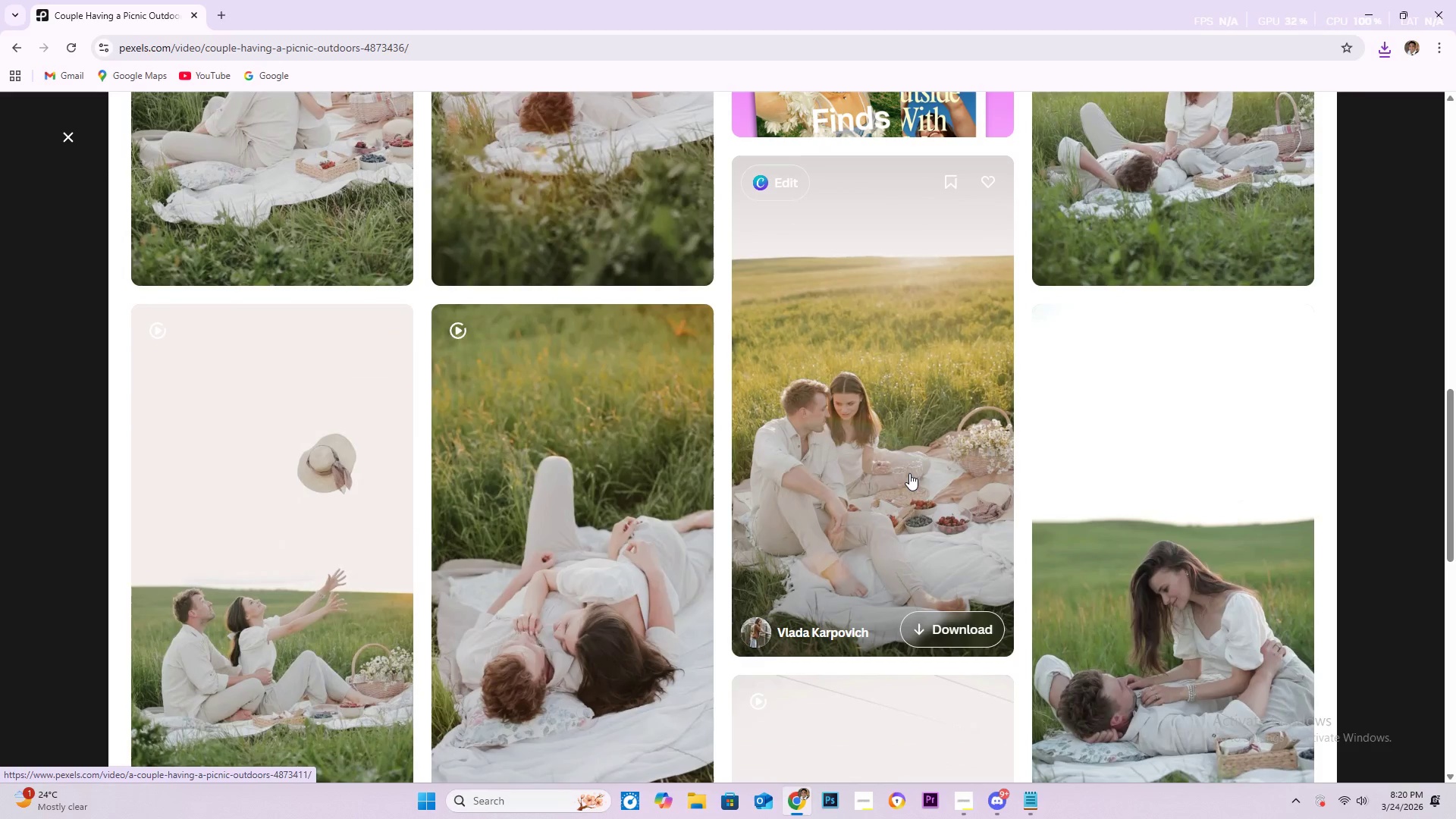 
scroll: coordinate [839, 461], scroll_direction: down, amount: 8.0
 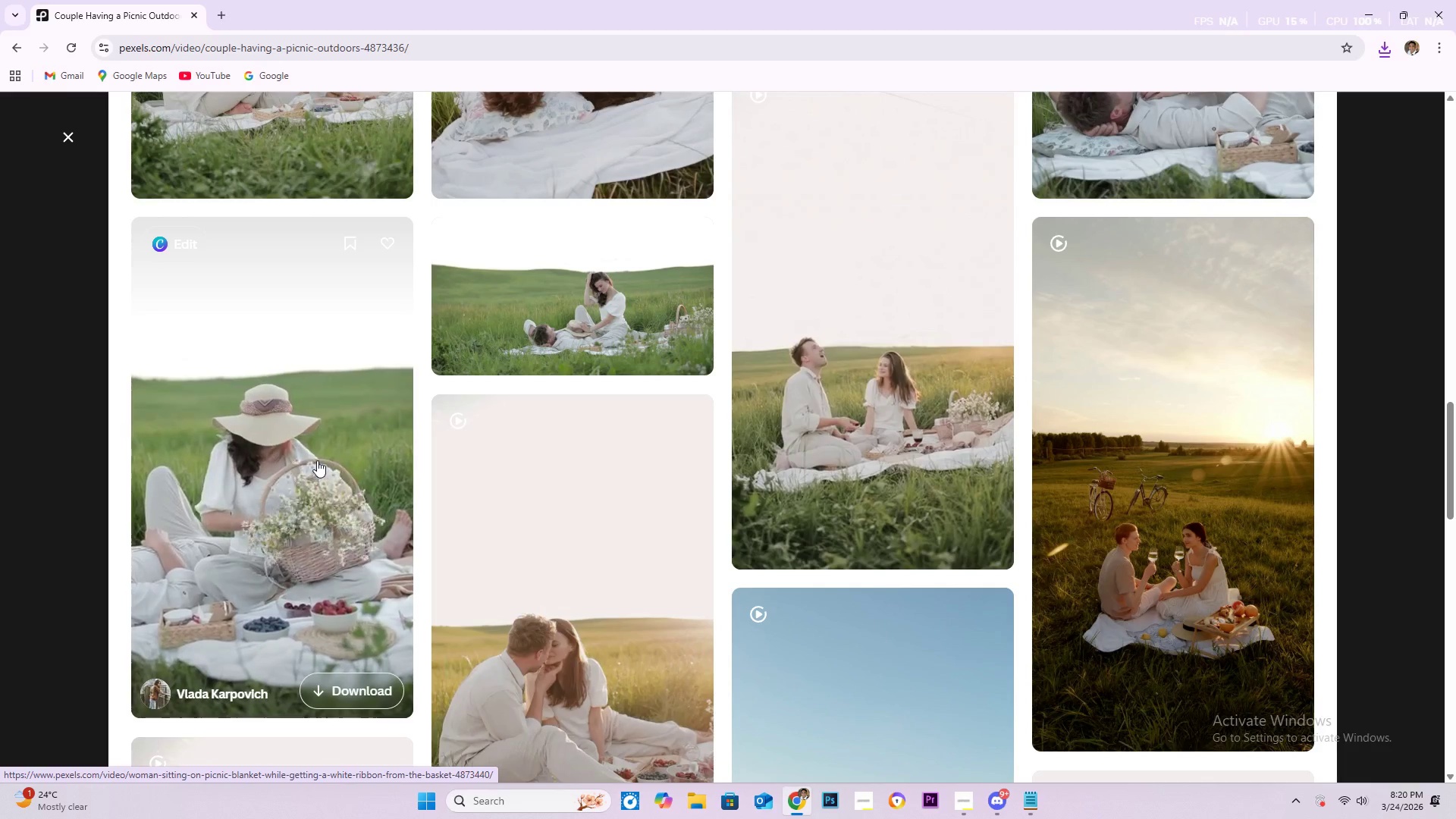 
wait(10.14)
 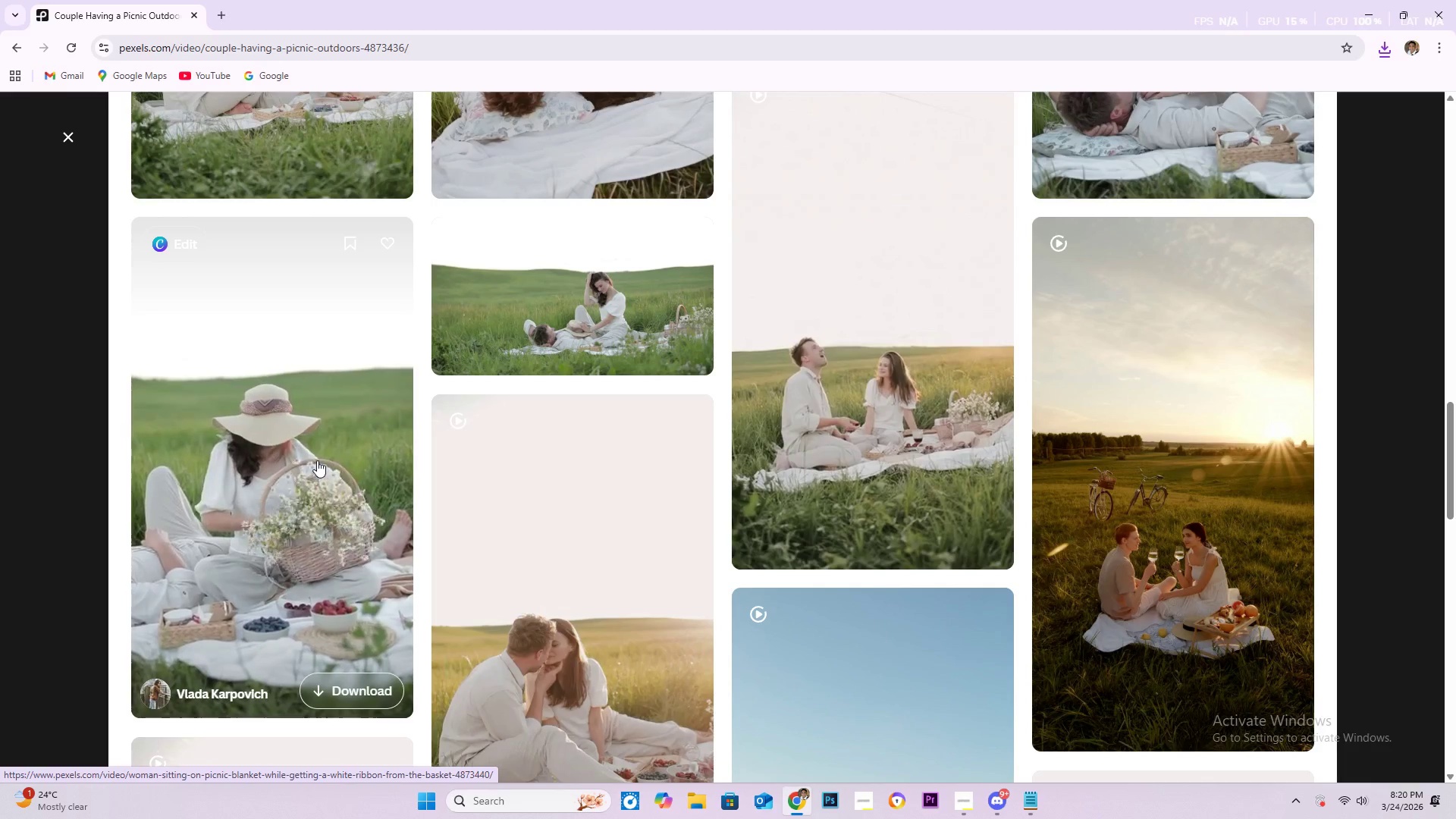 
scroll: coordinate [1137, 318], scroll_direction: down, amount: 10.0
 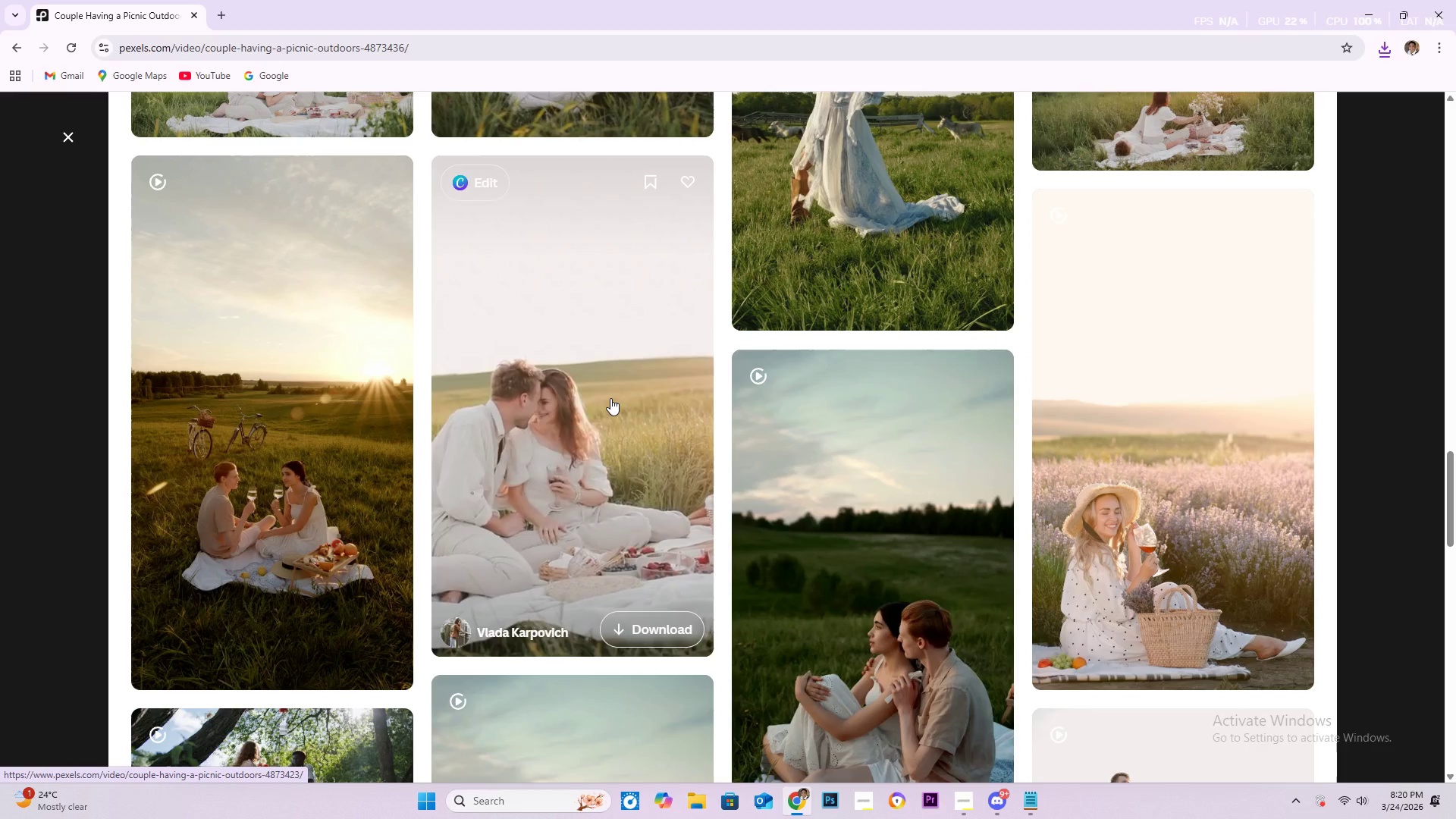 
wait(11.27)
 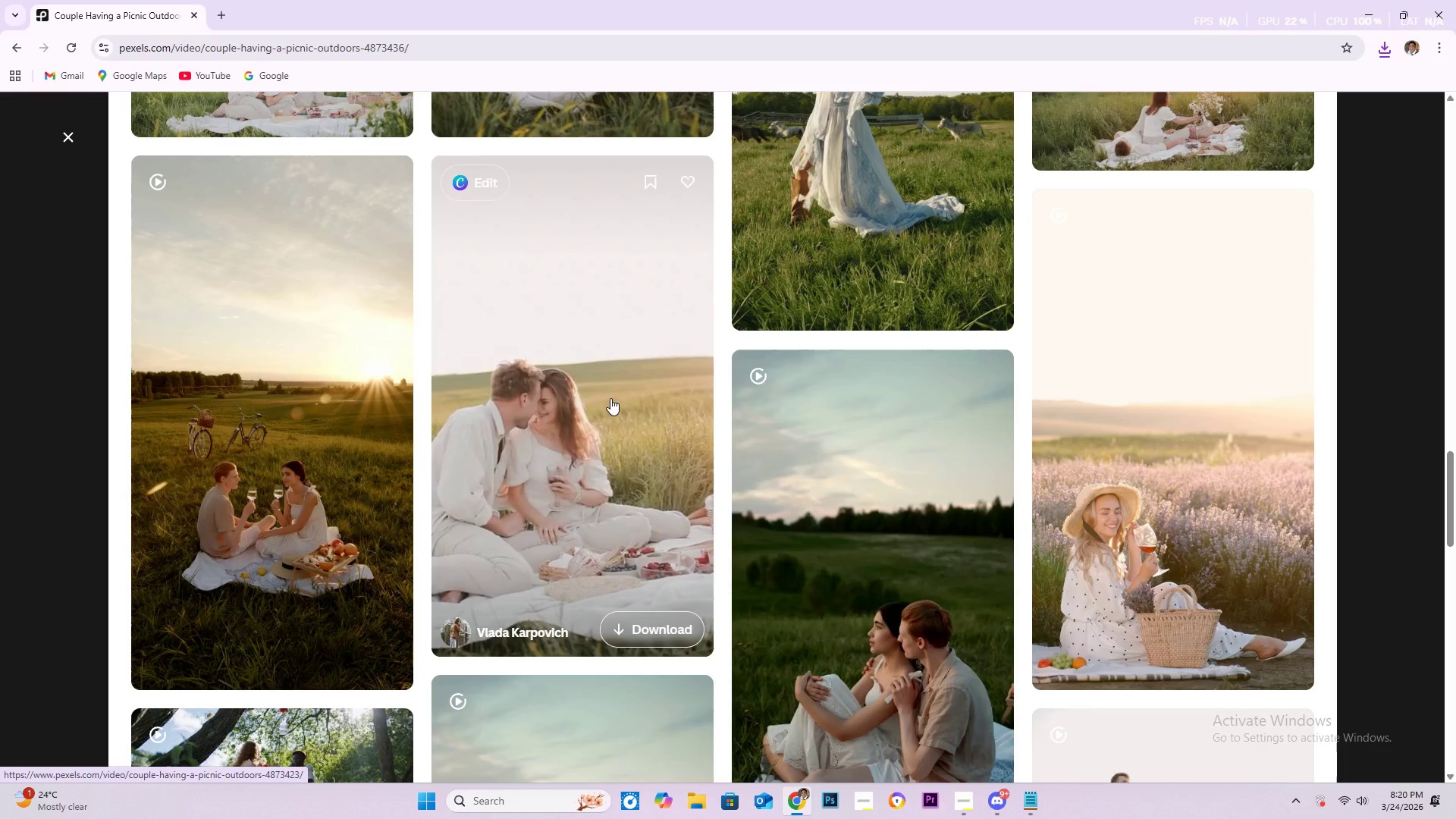 
scroll: coordinate [614, 399], scroll_direction: down, amount: 11.0
 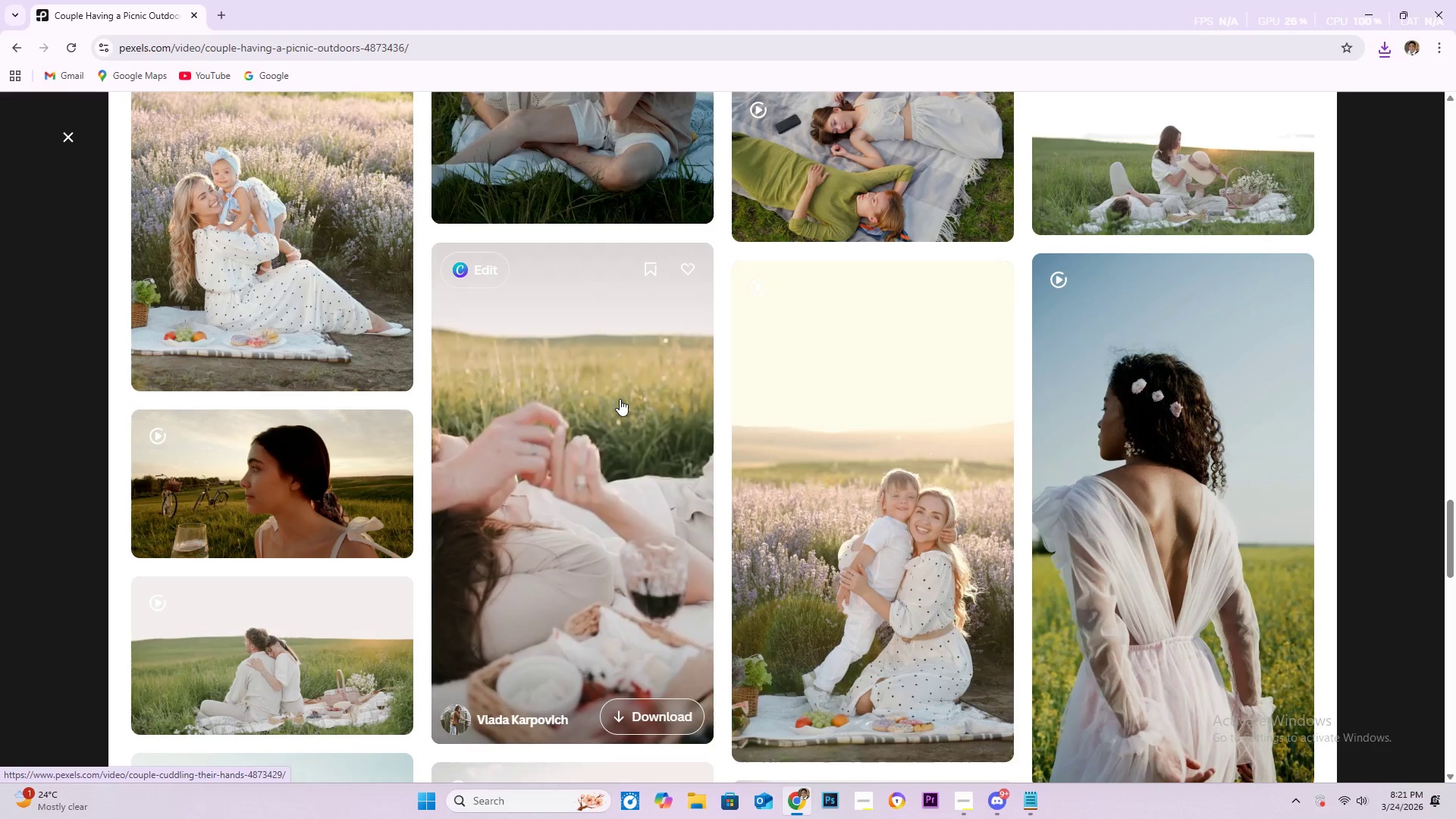 
wait(6.36)
 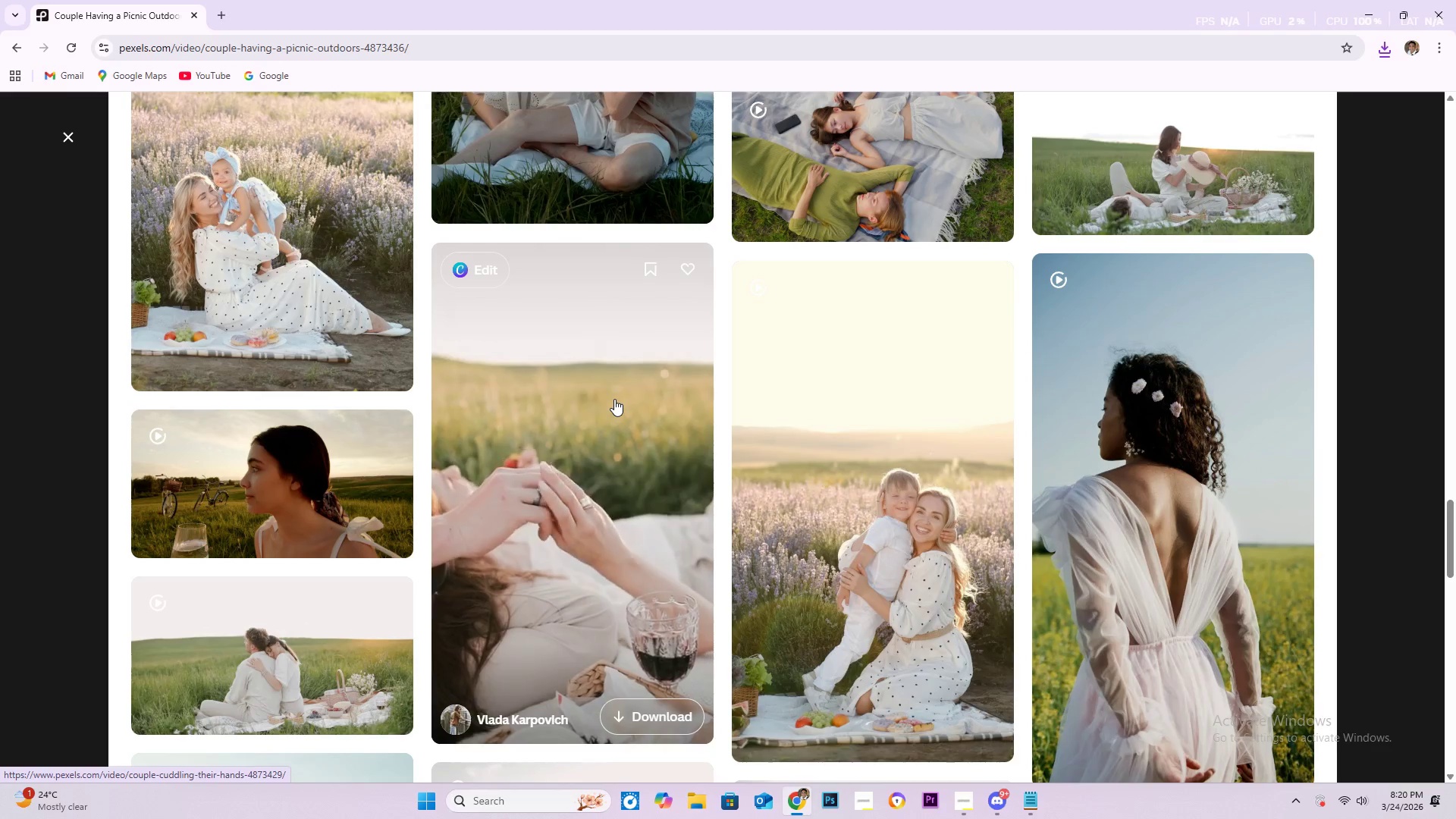 
scroll: coordinate [617, 356], scroll_direction: down, amount: 9.0
 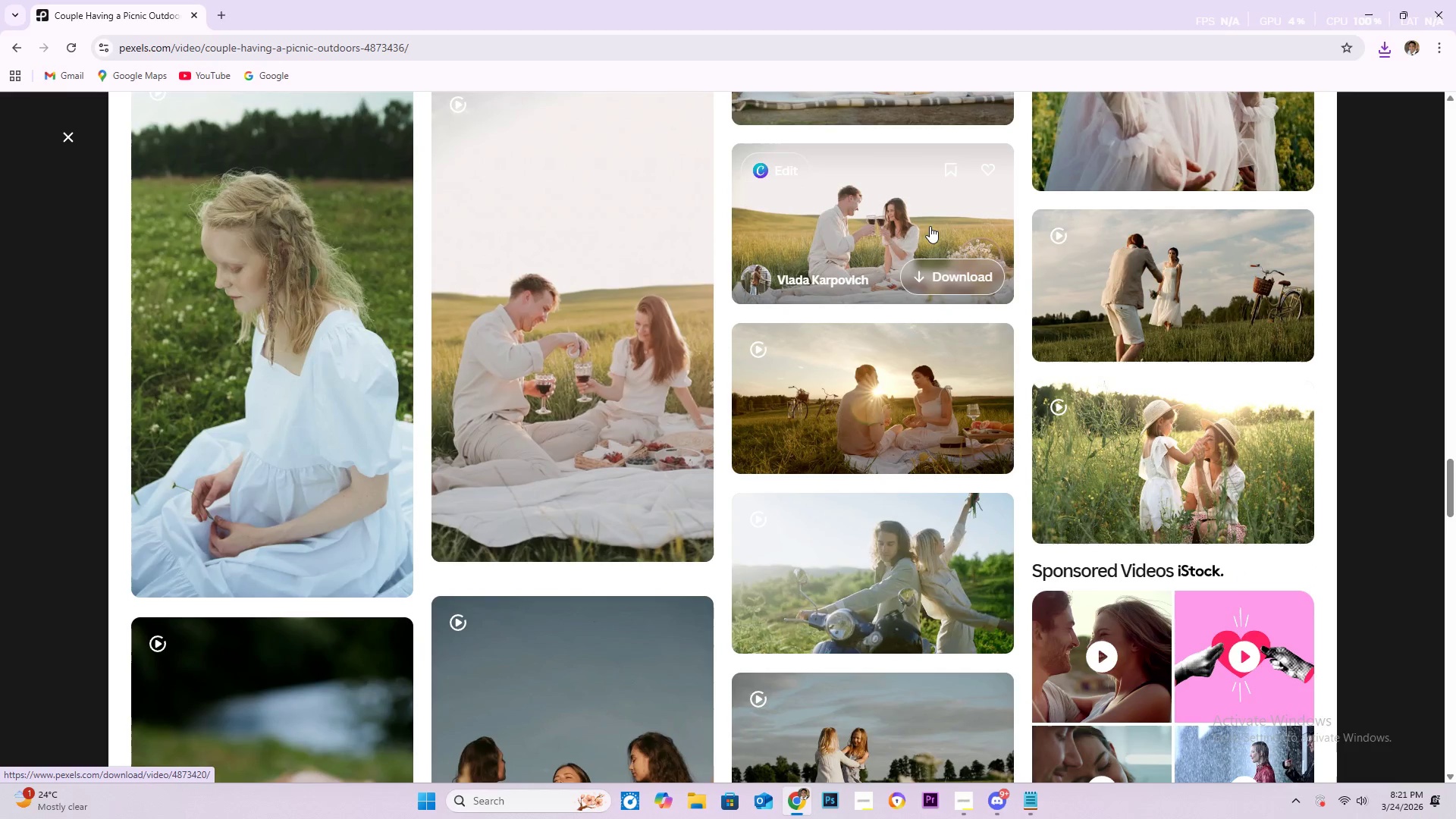 
wait(9.54)
 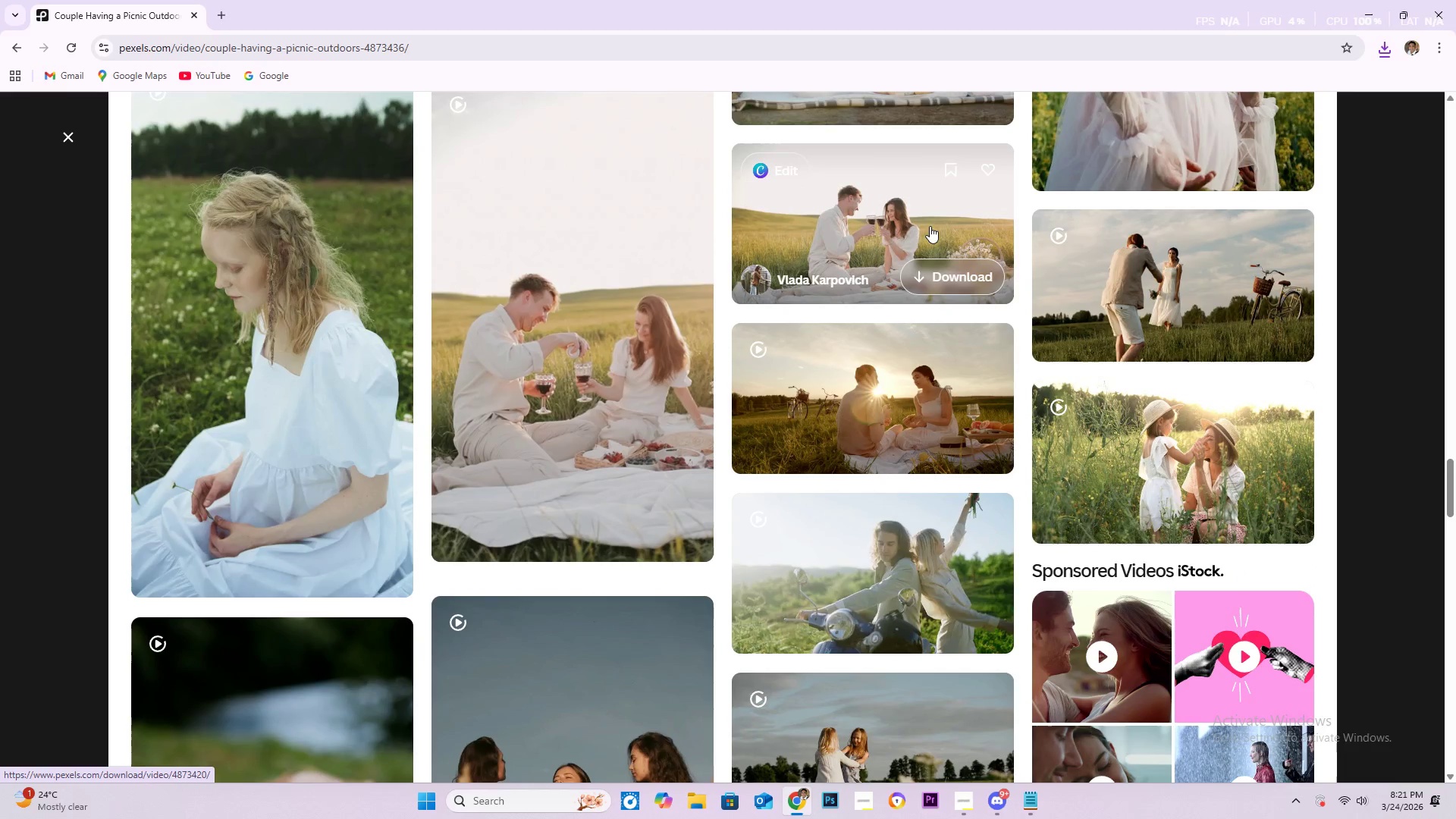 
left_click([934, 218])
 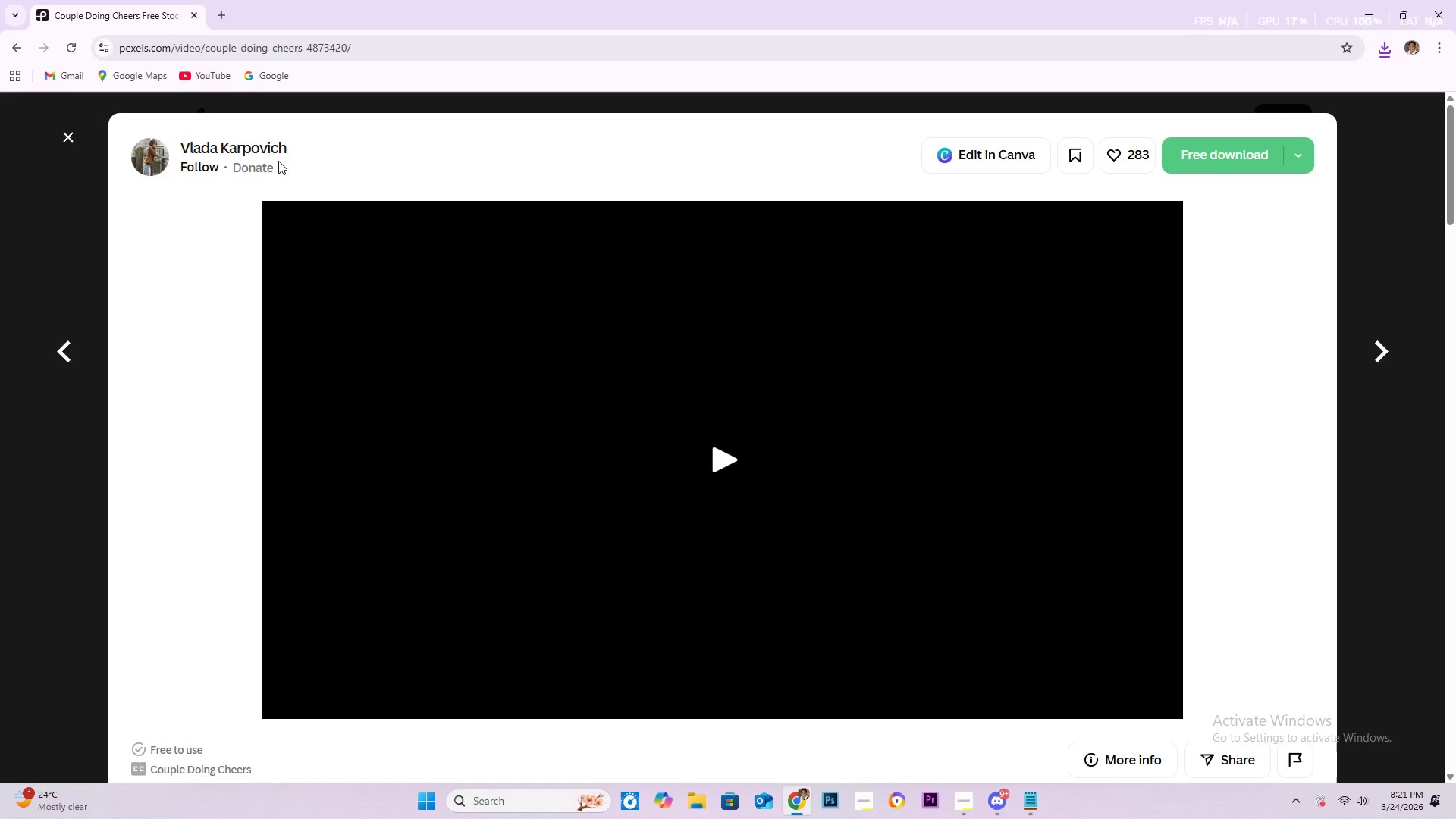 
left_click([394, 49])
 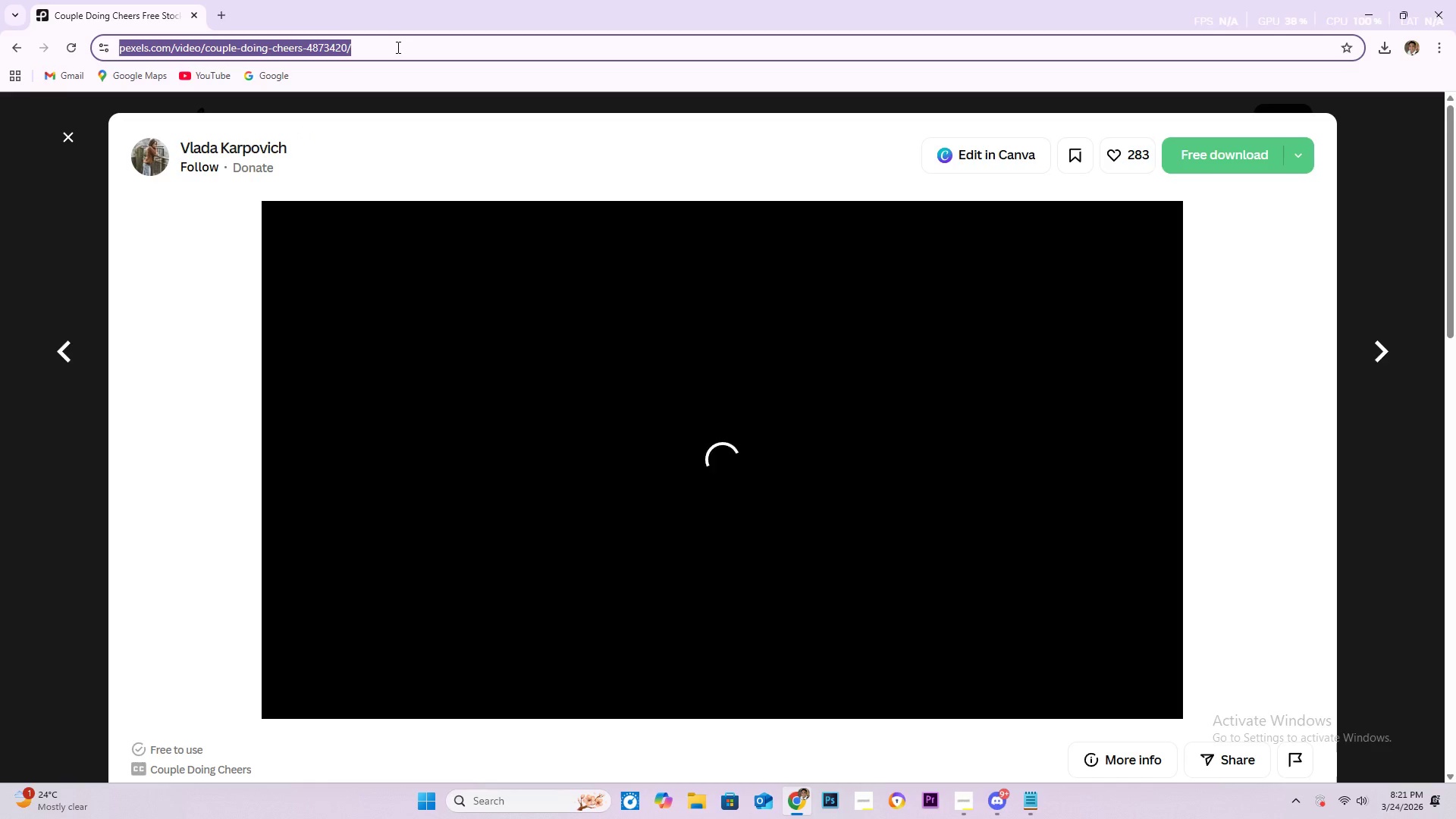 
key(Control+C)
 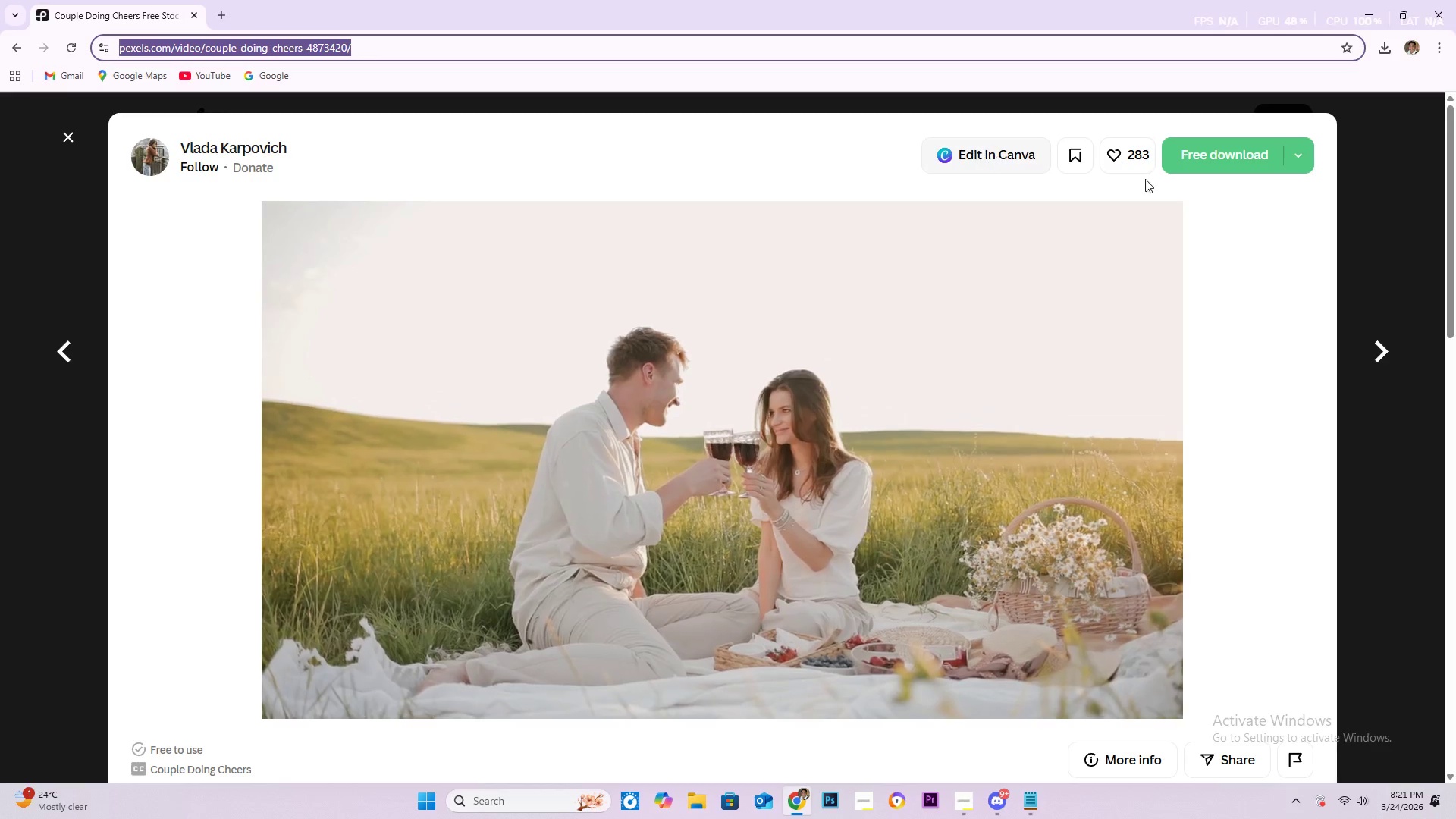 
left_click([1227, 160])
 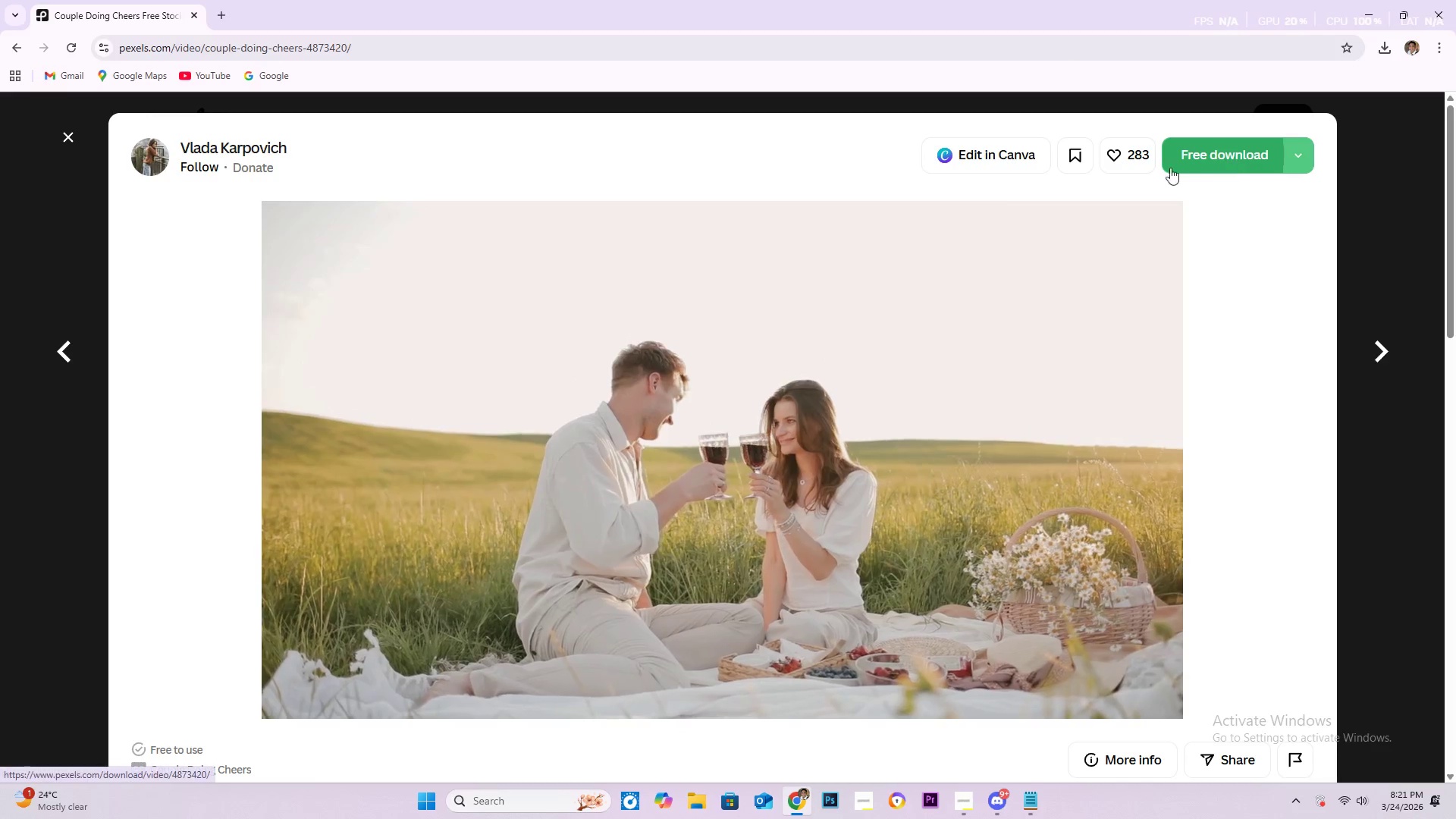 
key(Alt+Tab)
 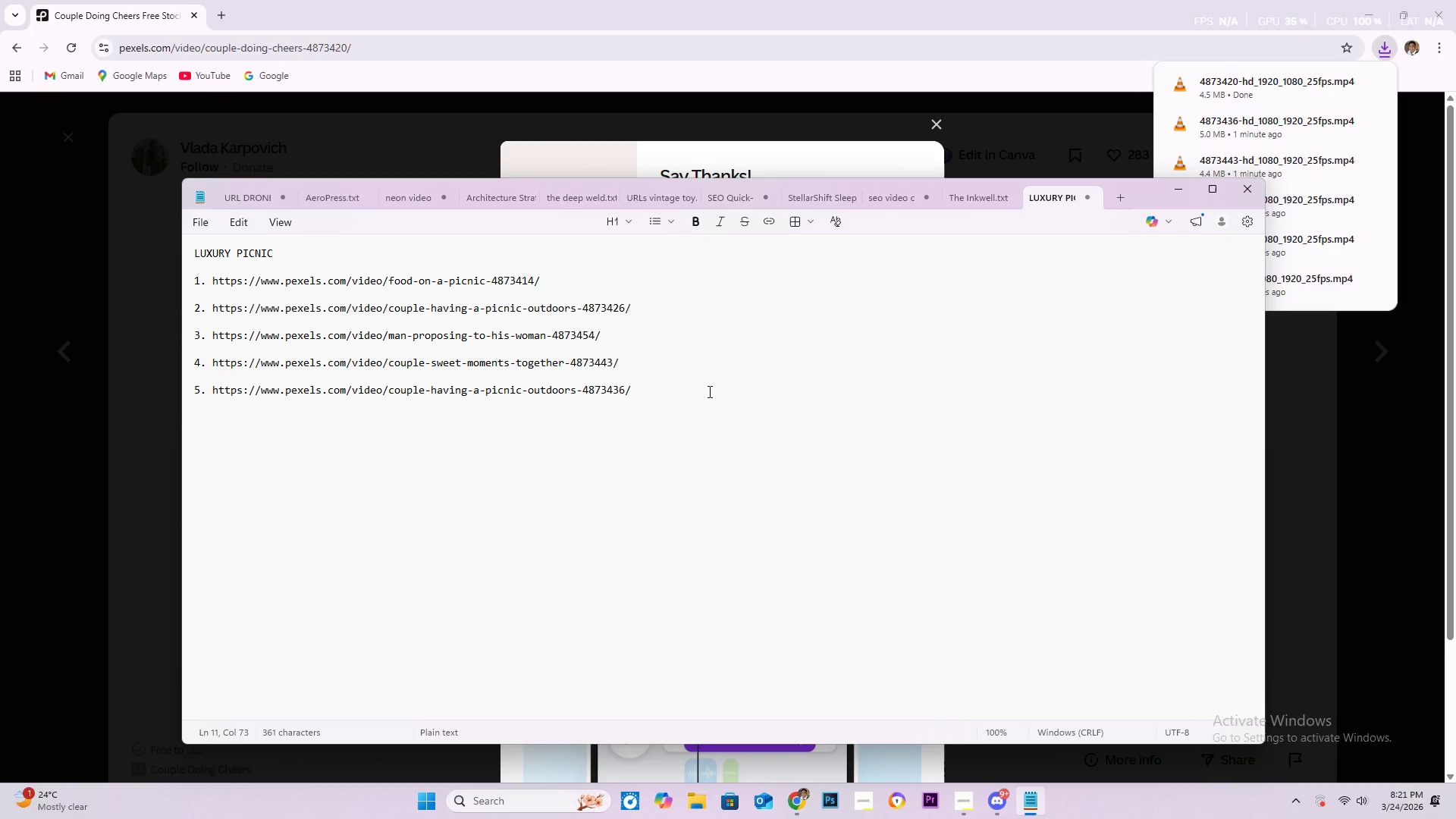 
key(Enter)
 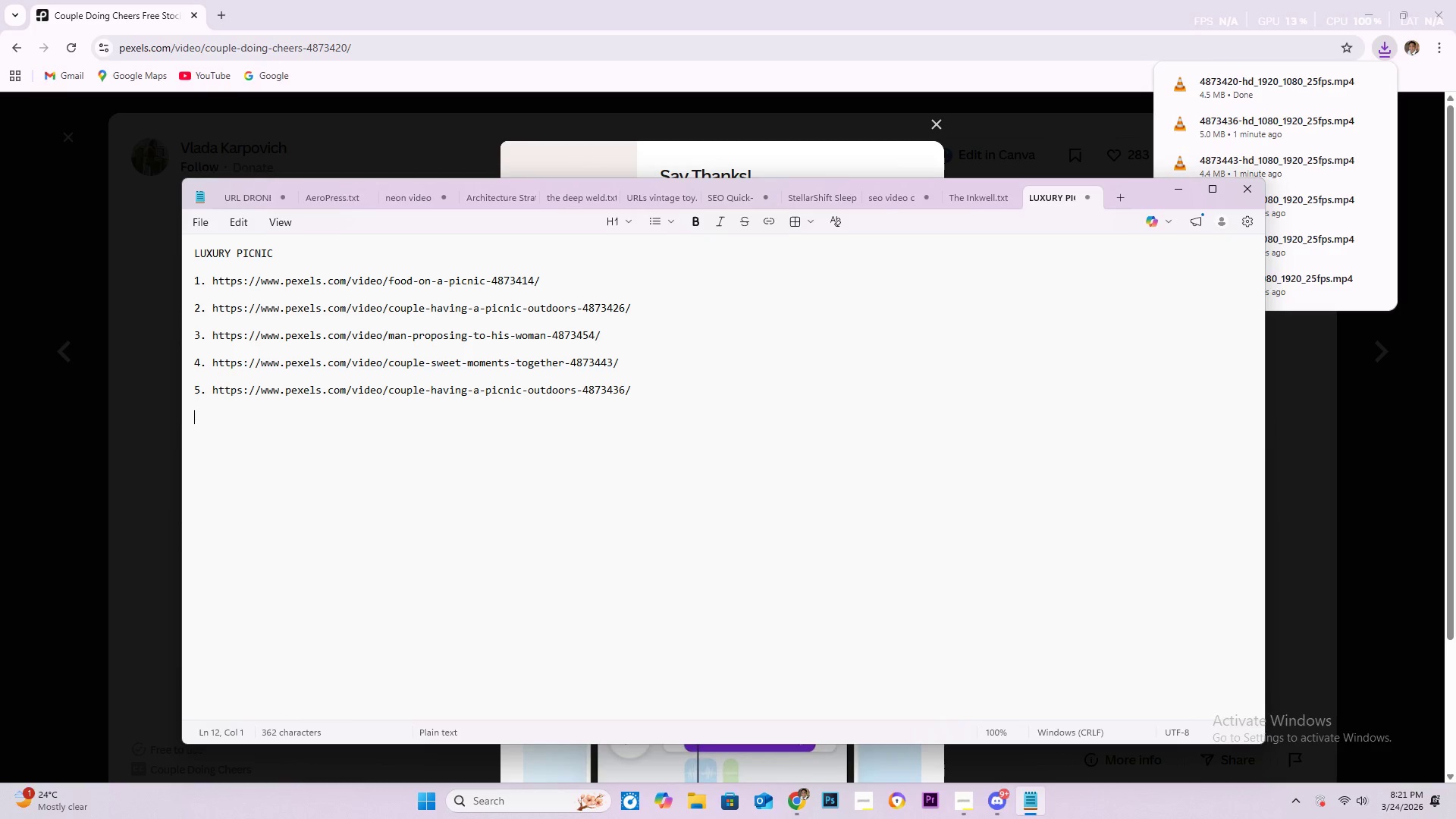 
key(Enter)
 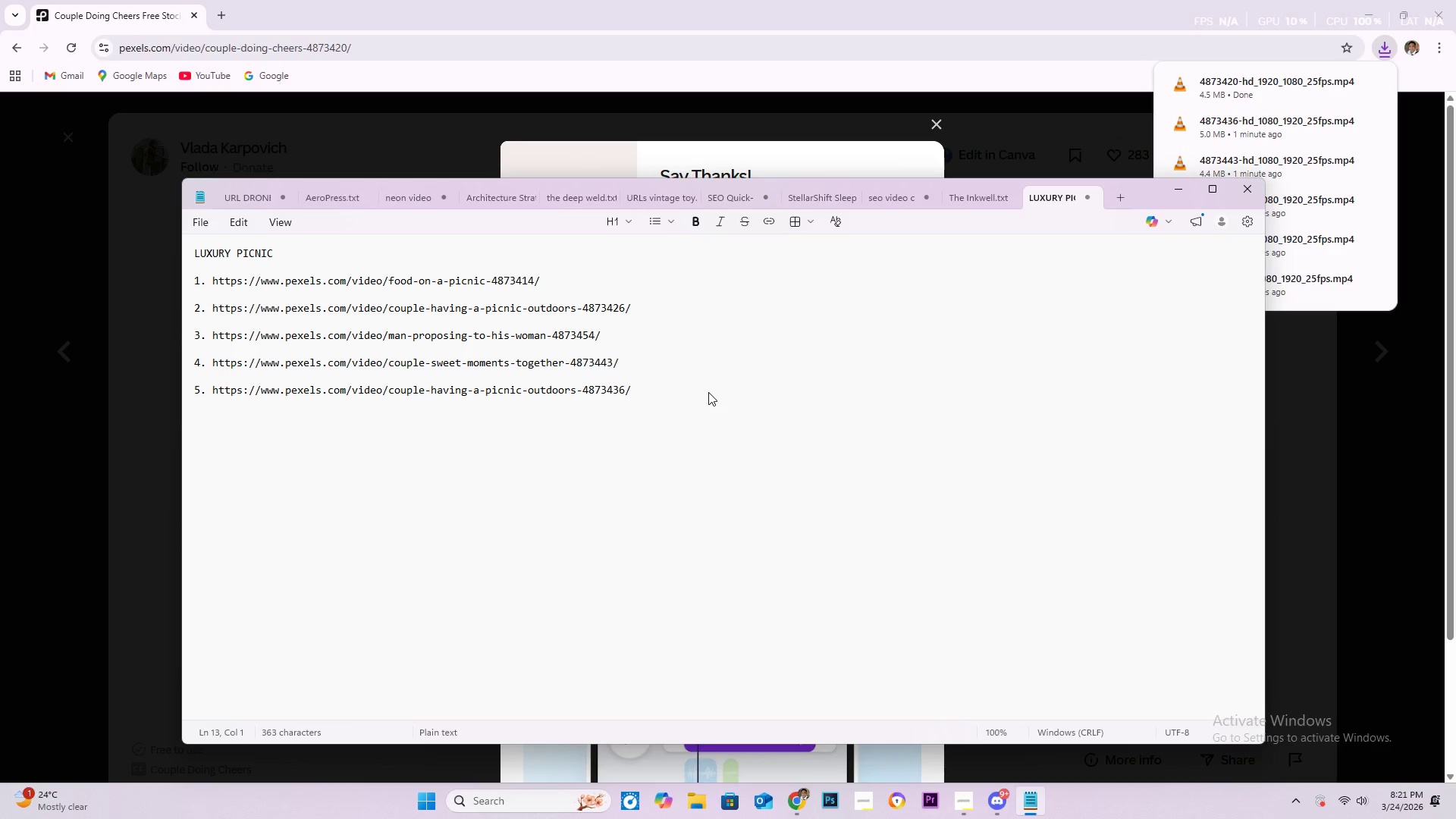 
key(6)
 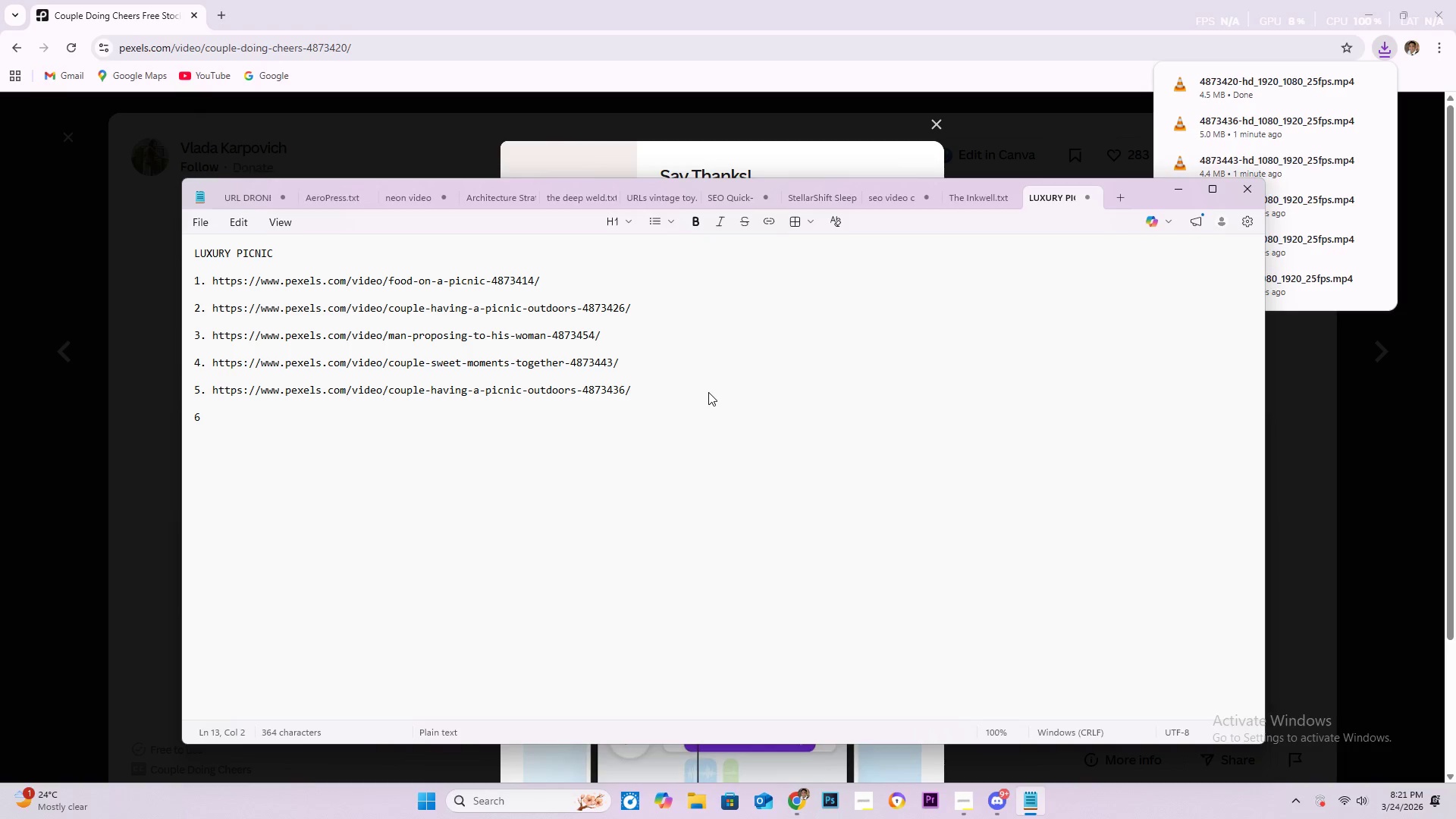 
key(Period)
 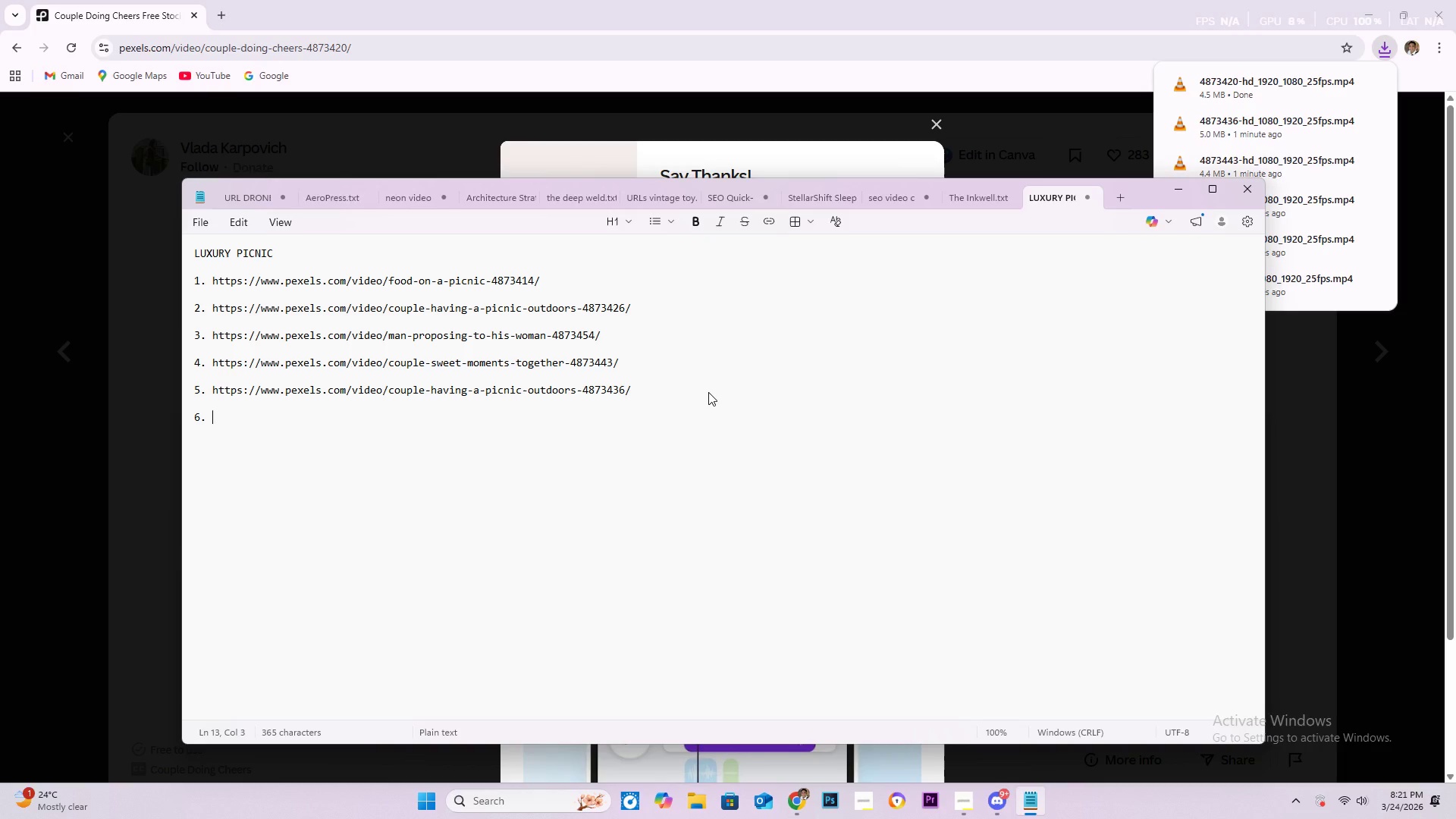 
key(Space)
 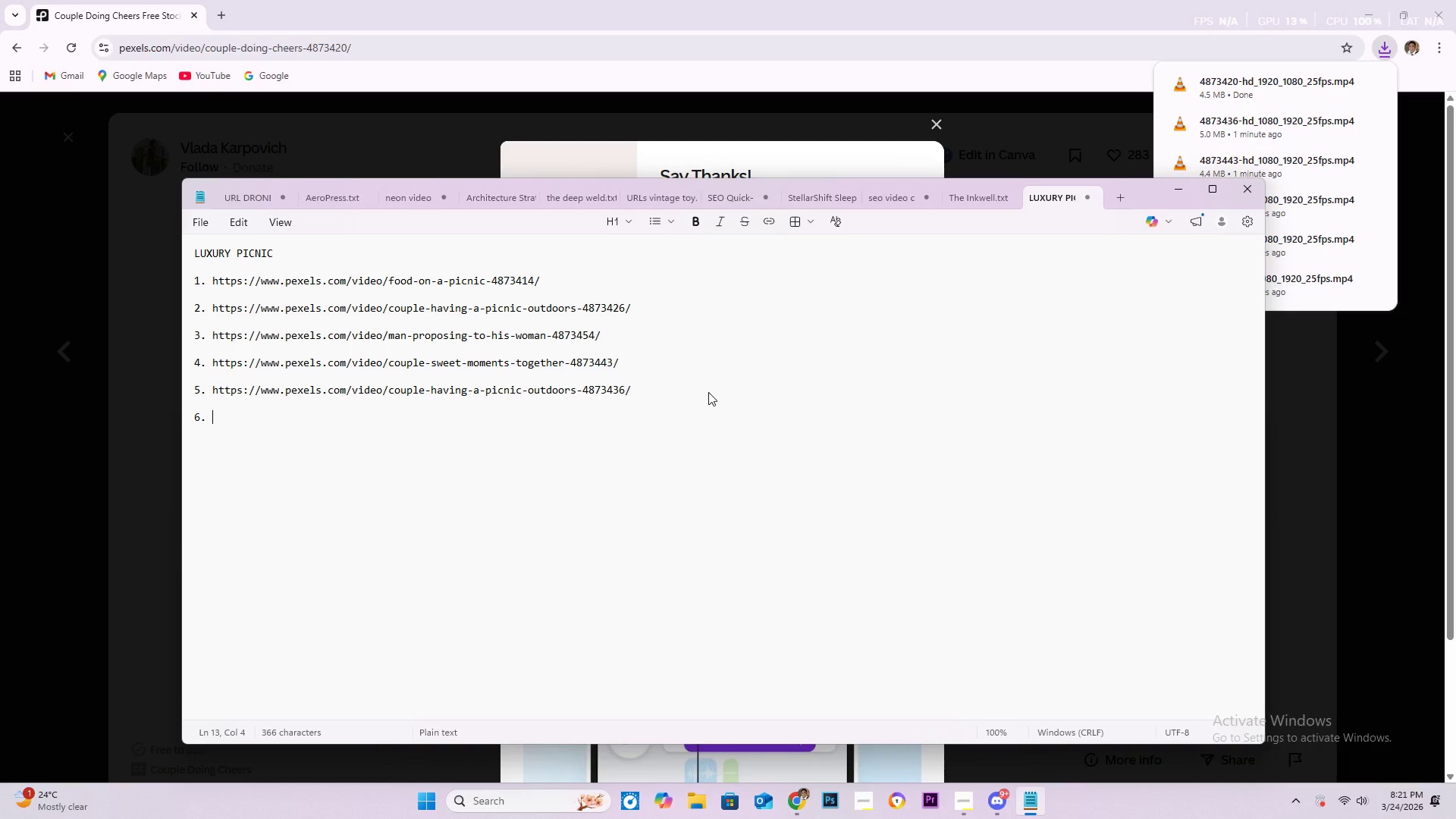 
key(Control+V)
 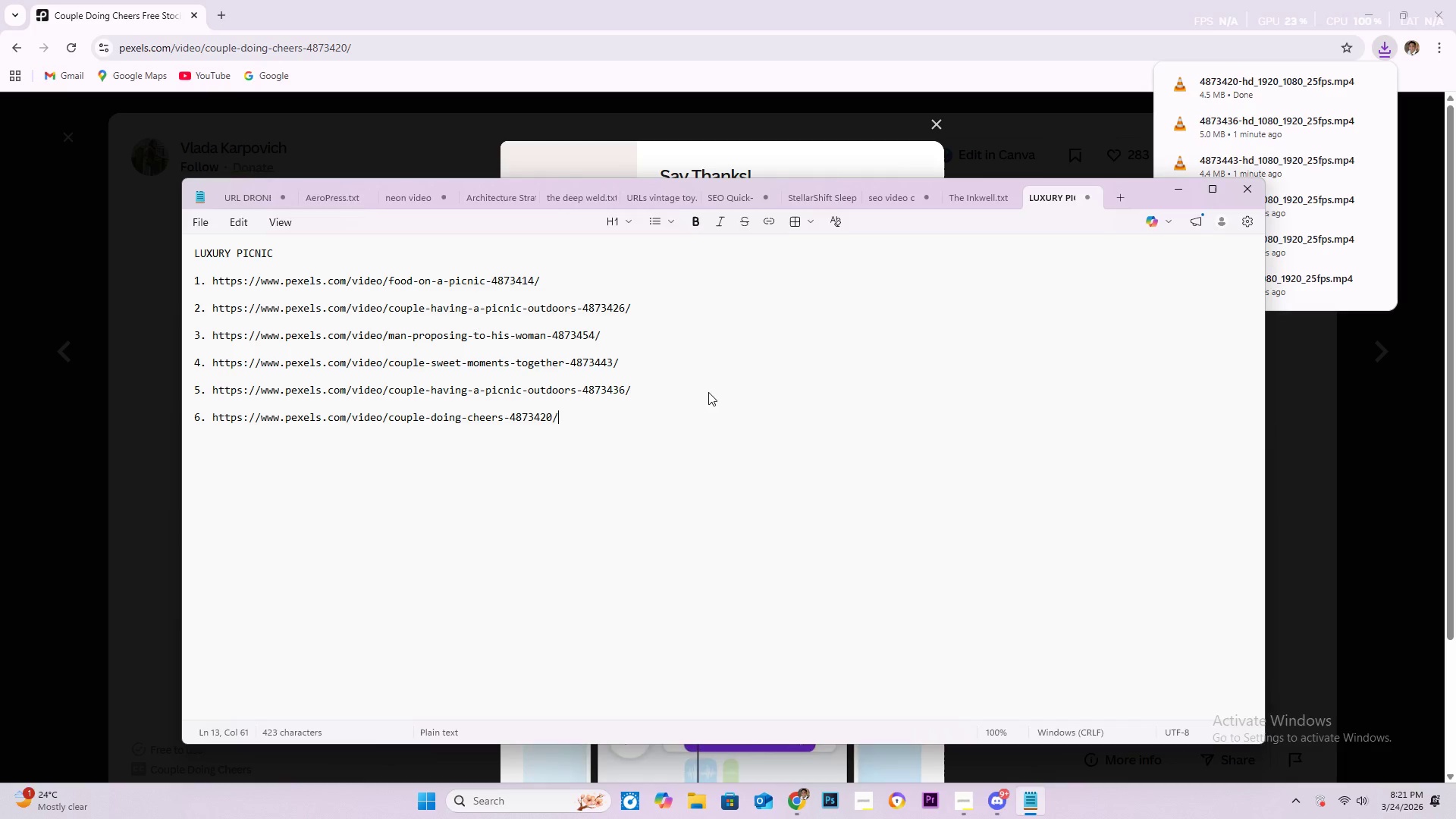 
key(Alt+Tab)
 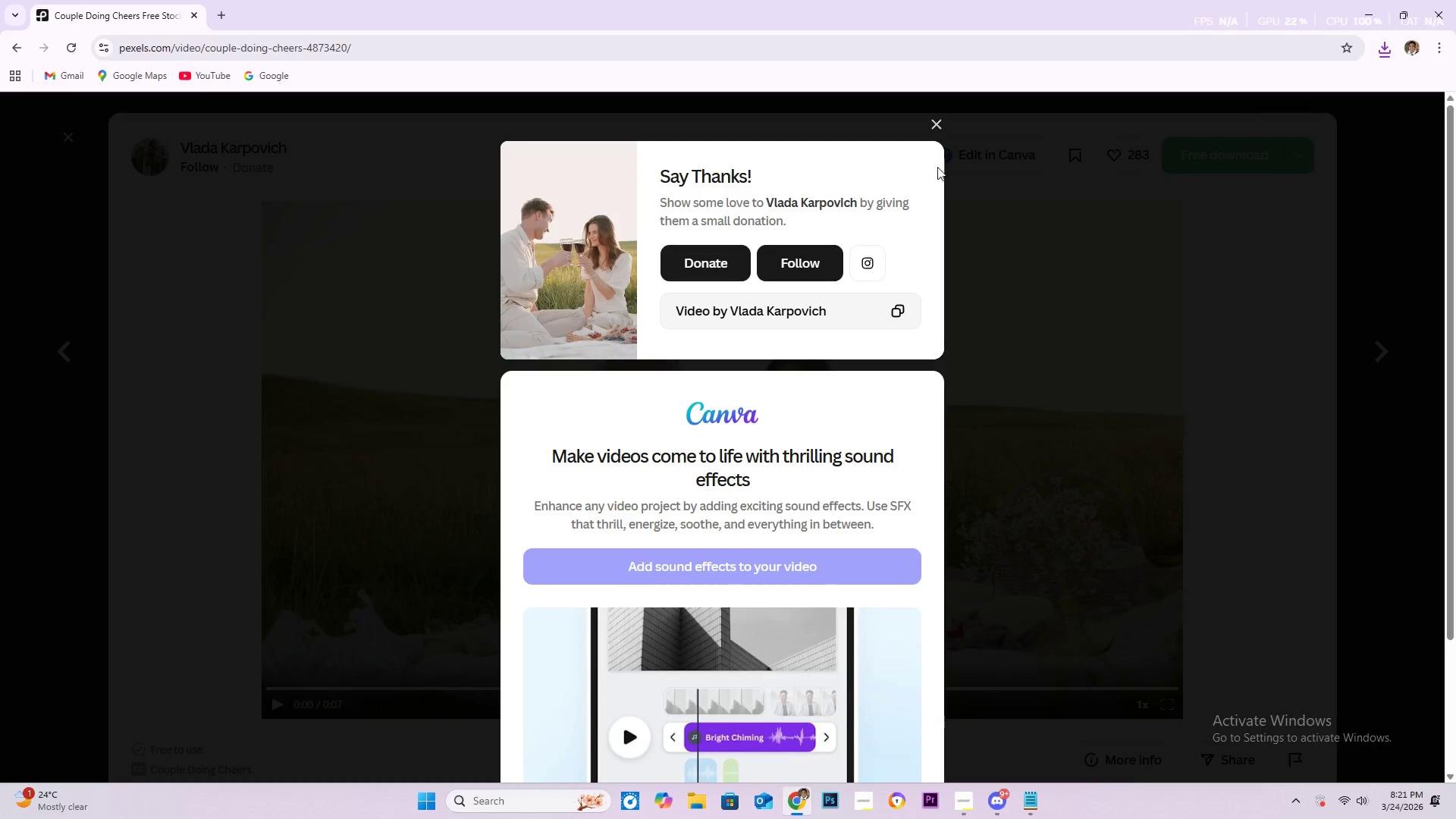 
left_click([936, 121])
 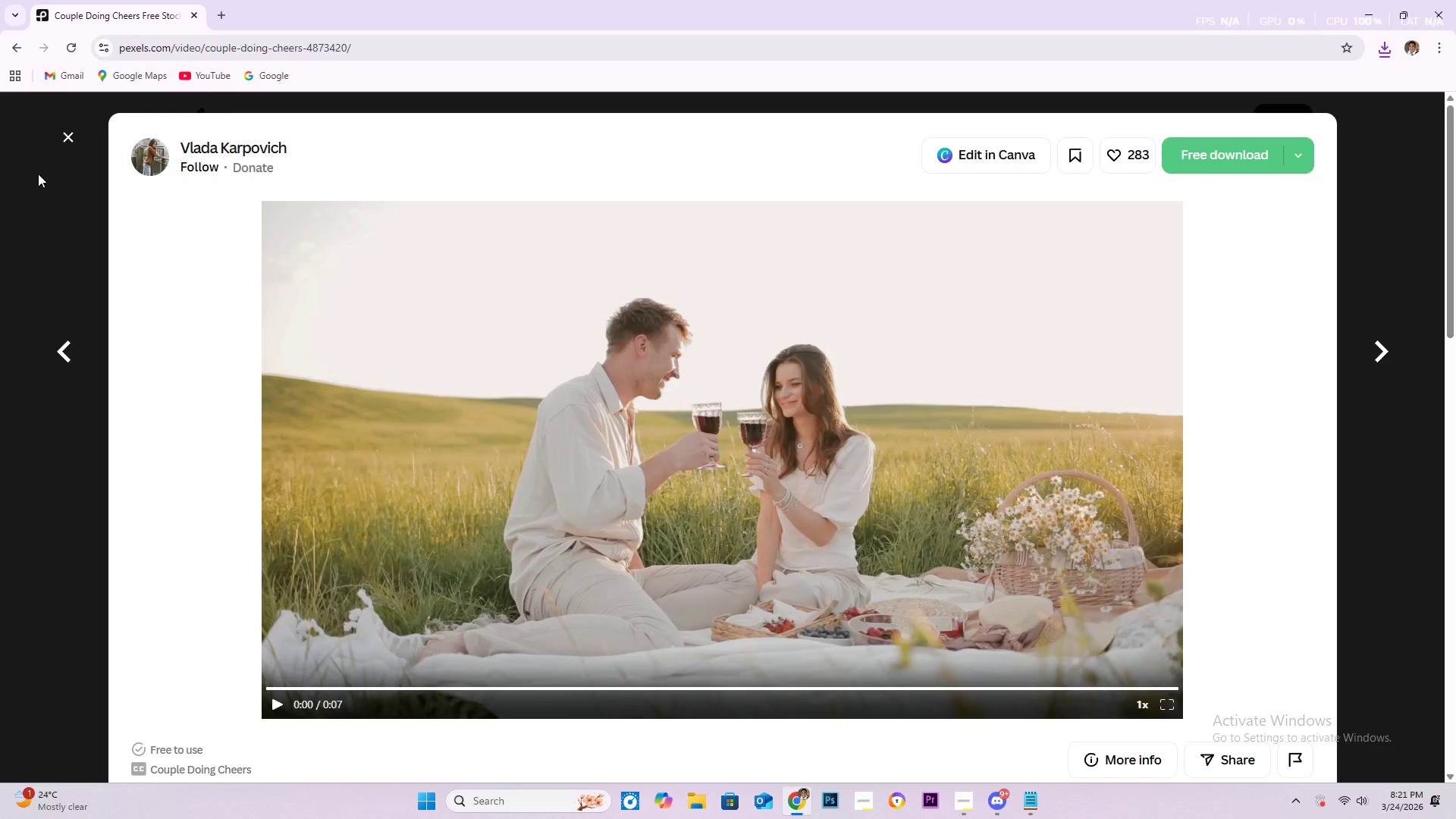 
left_click([64, 138])
 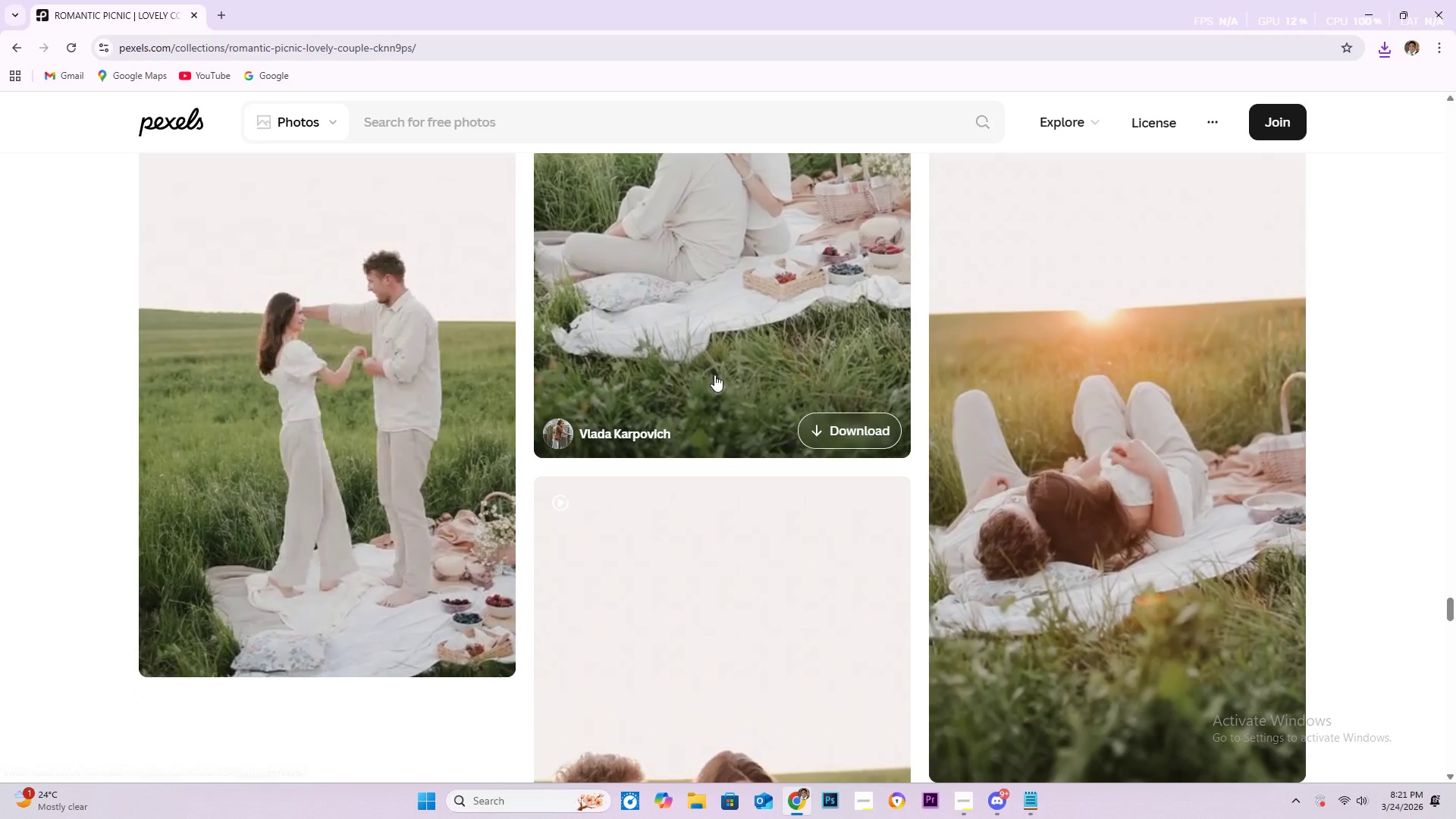 
scroll: coordinate [468, 359], scroll_direction: down, amount: 21.0
 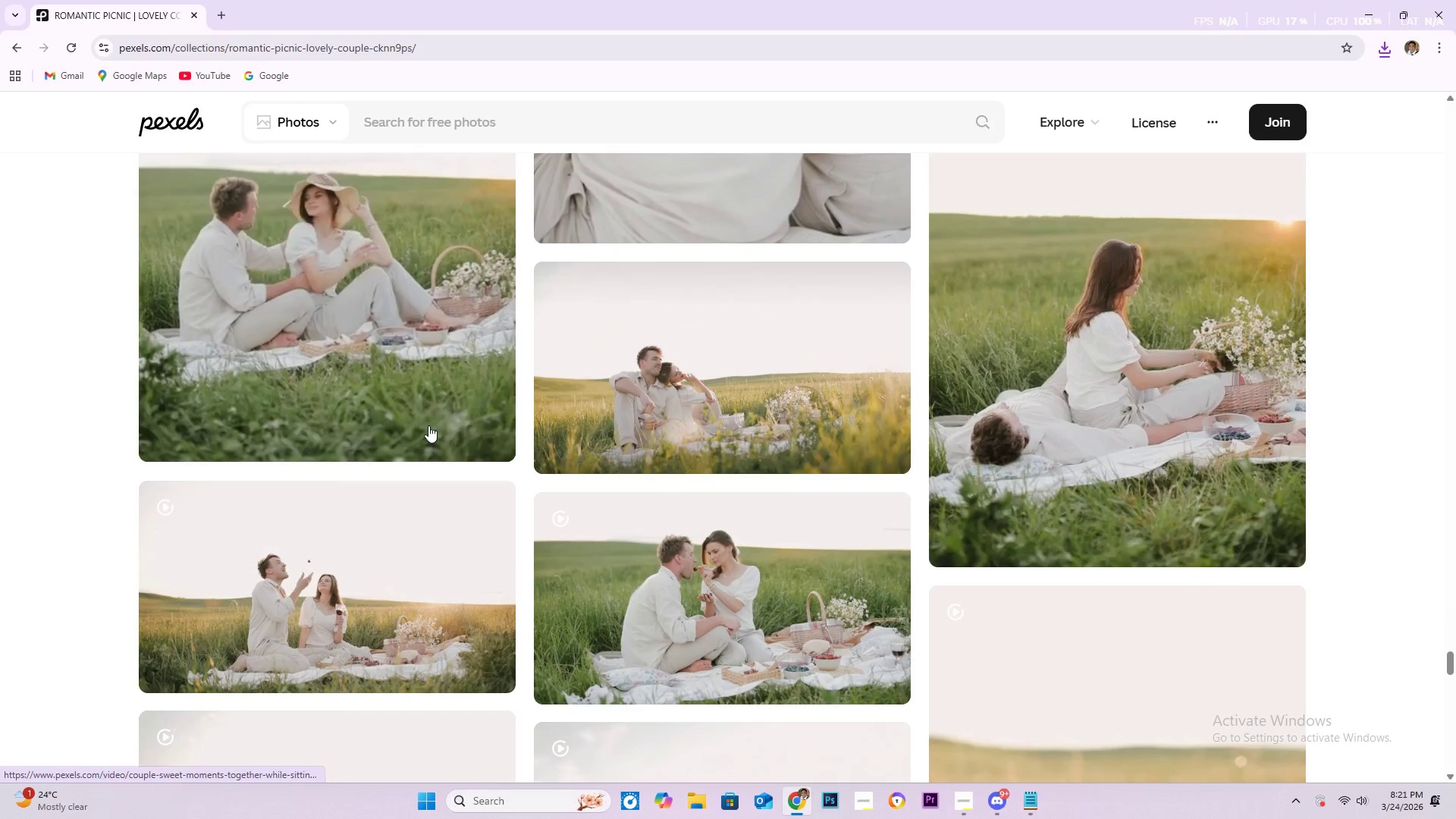 
mouse_move([440, 531])
 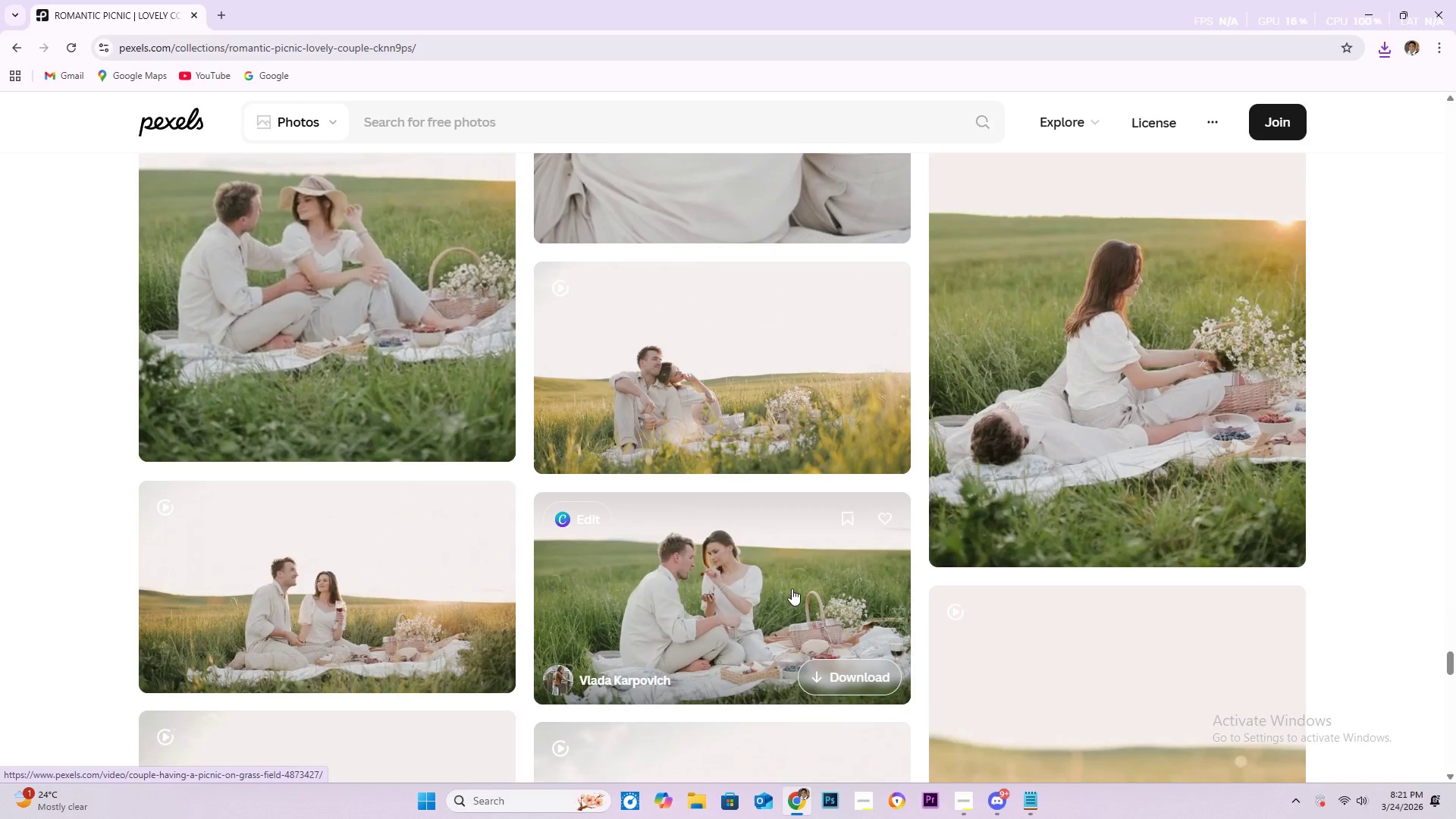 
scroll: coordinate [783, 571], scroll_direction: down, amount: 9.0
 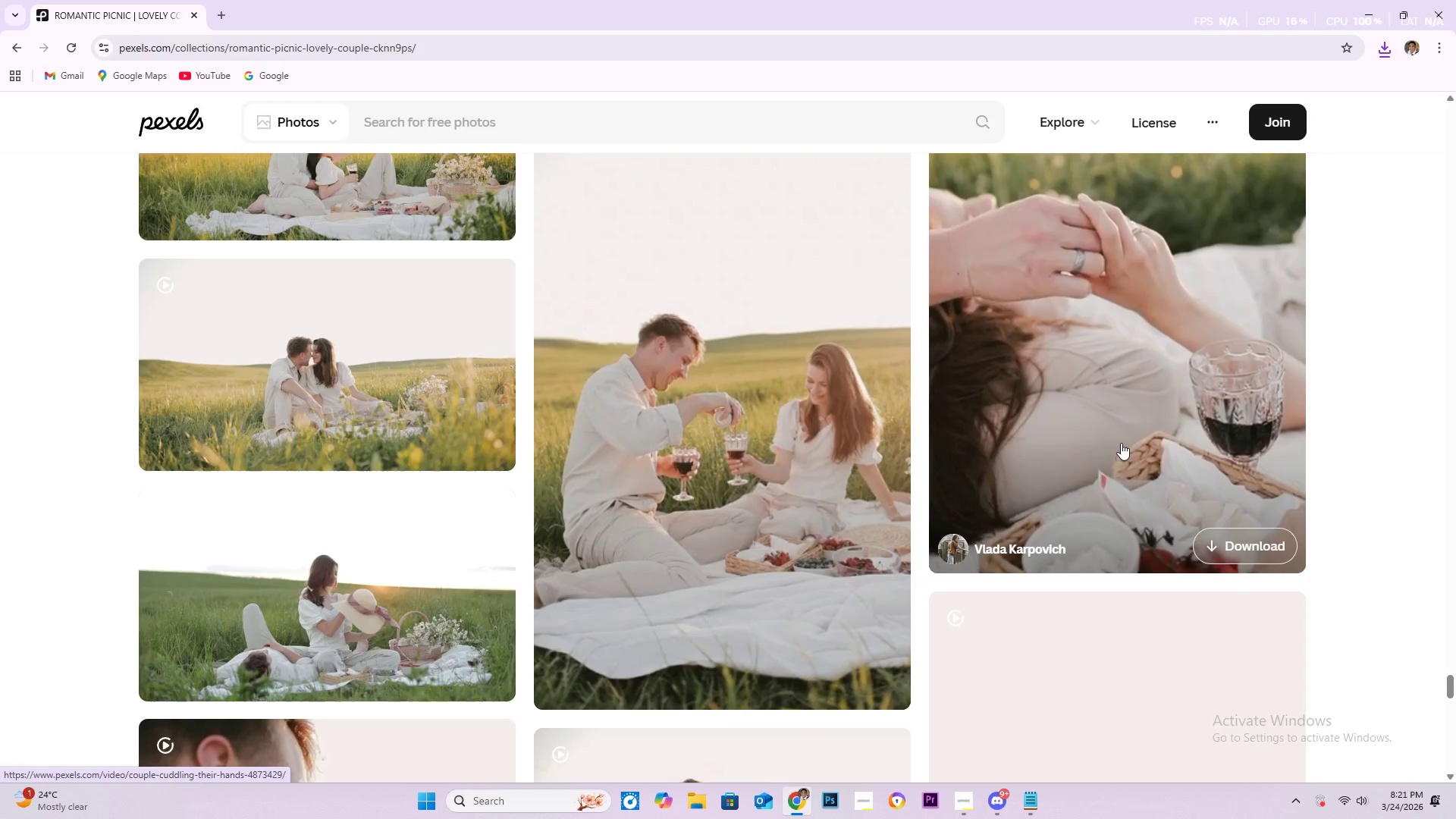 
left_click([1121, 443])
 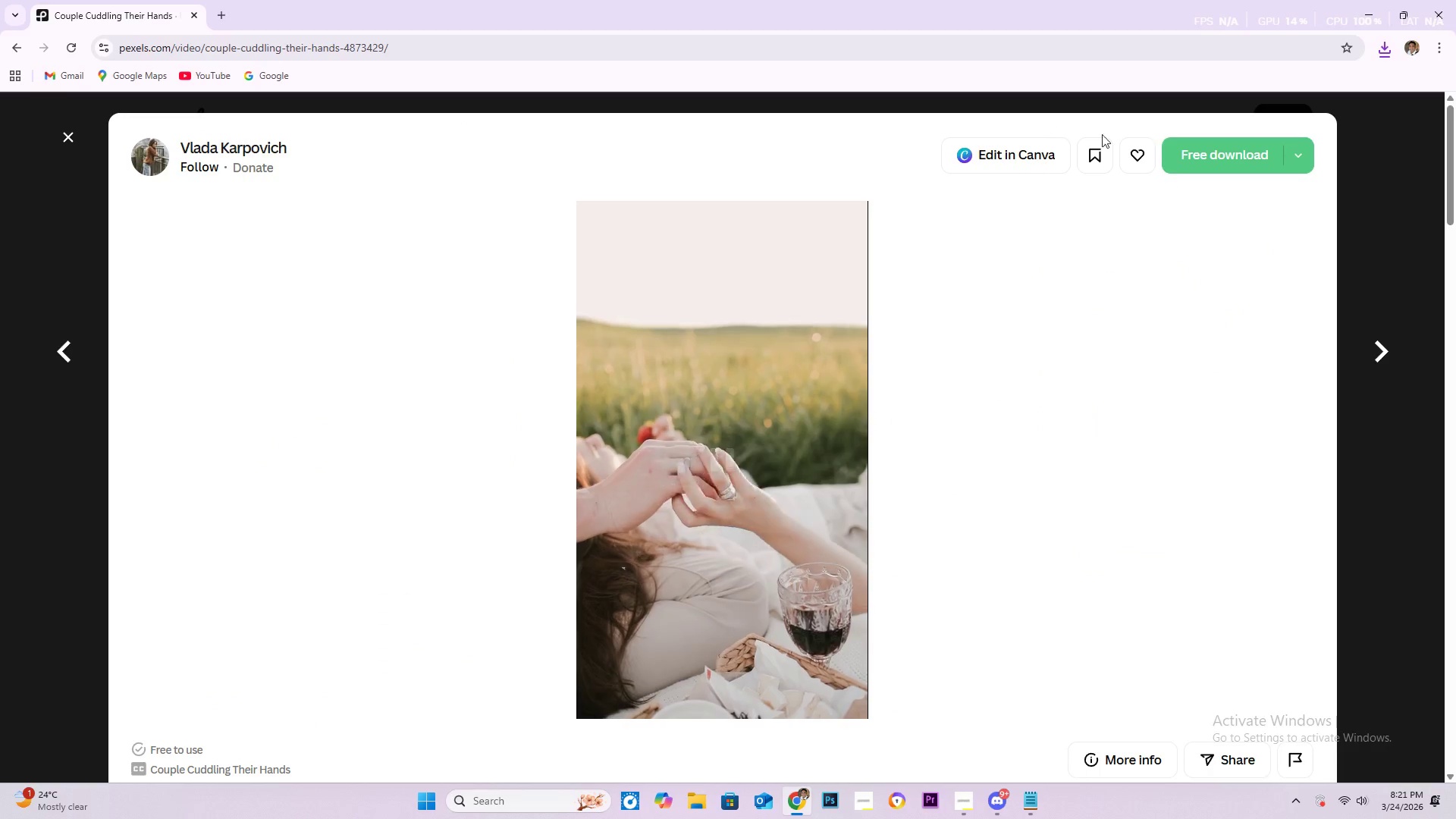 
left_click([1215, 155])
 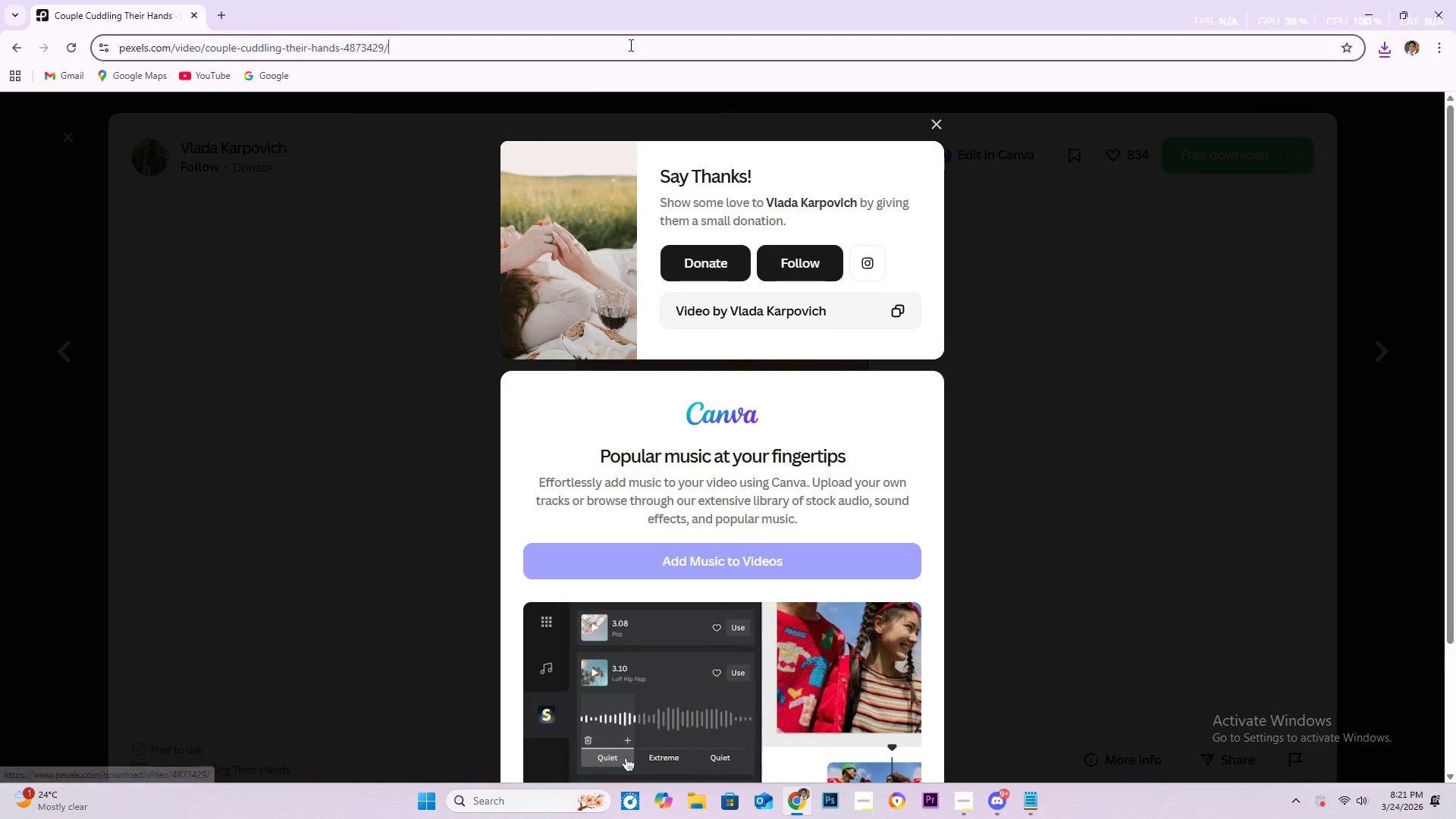 
key(Control+C)
 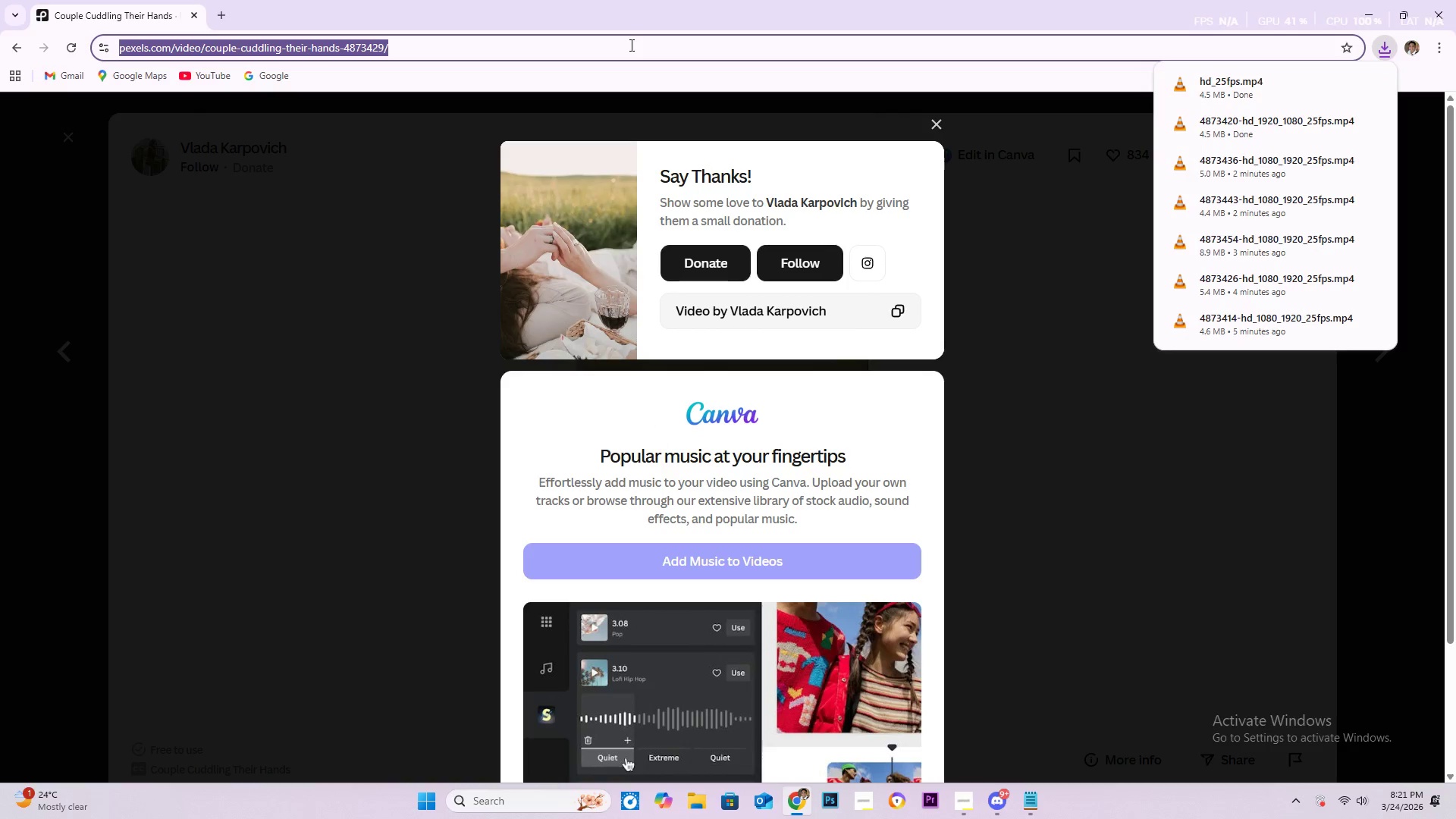 
key(Alt+Tab)
 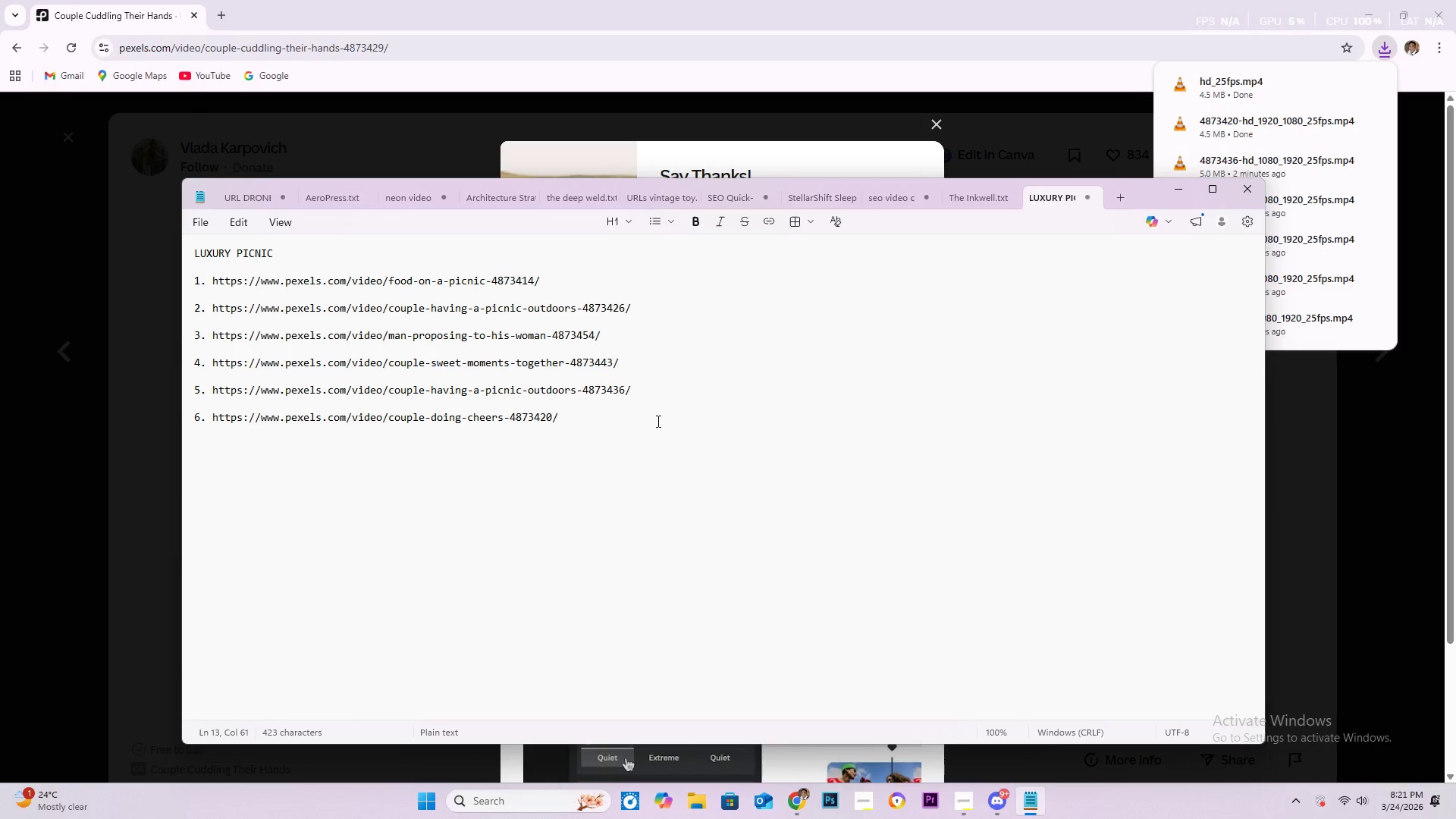 
key(Enter)
 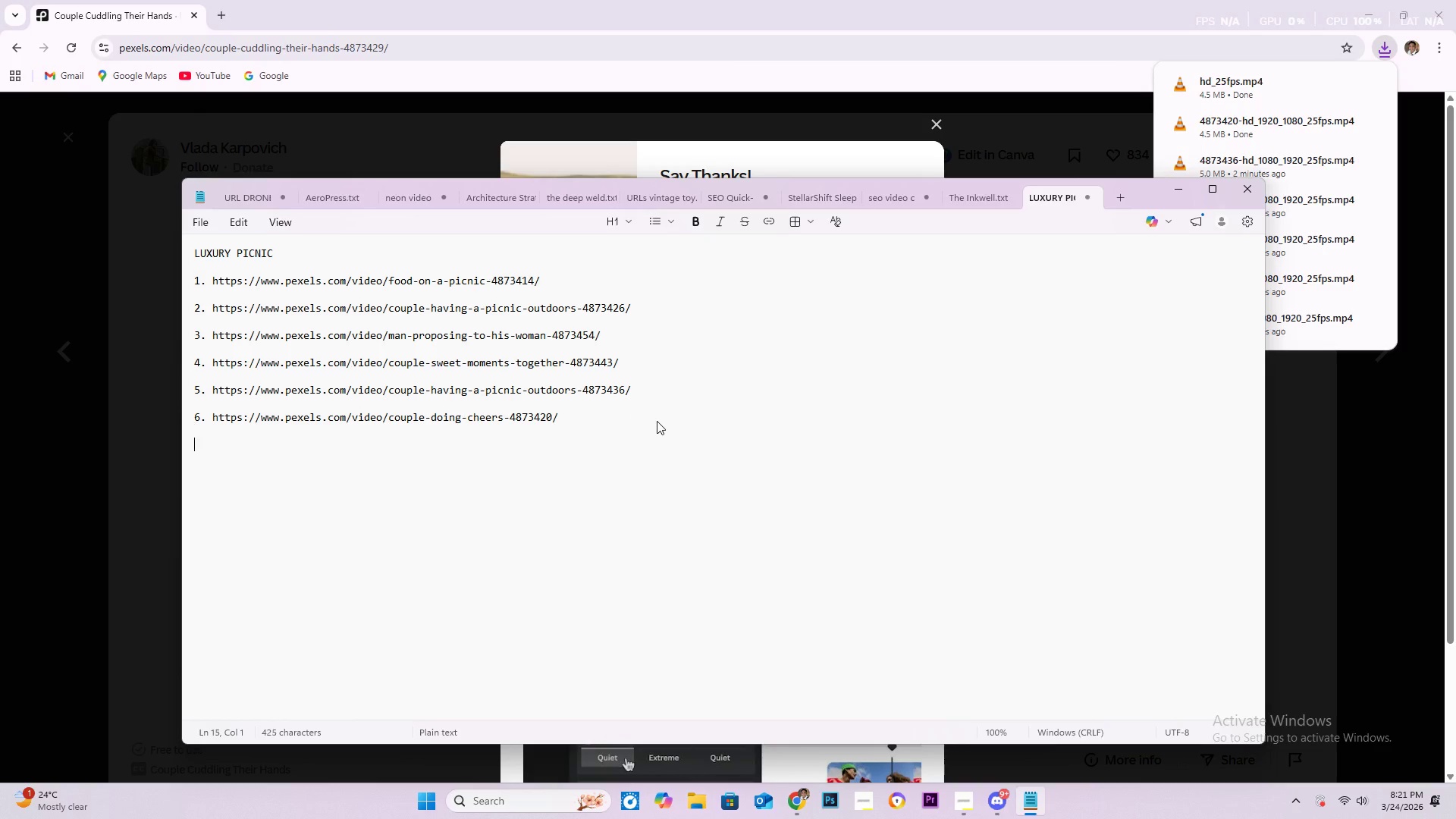 
key(Enter)
 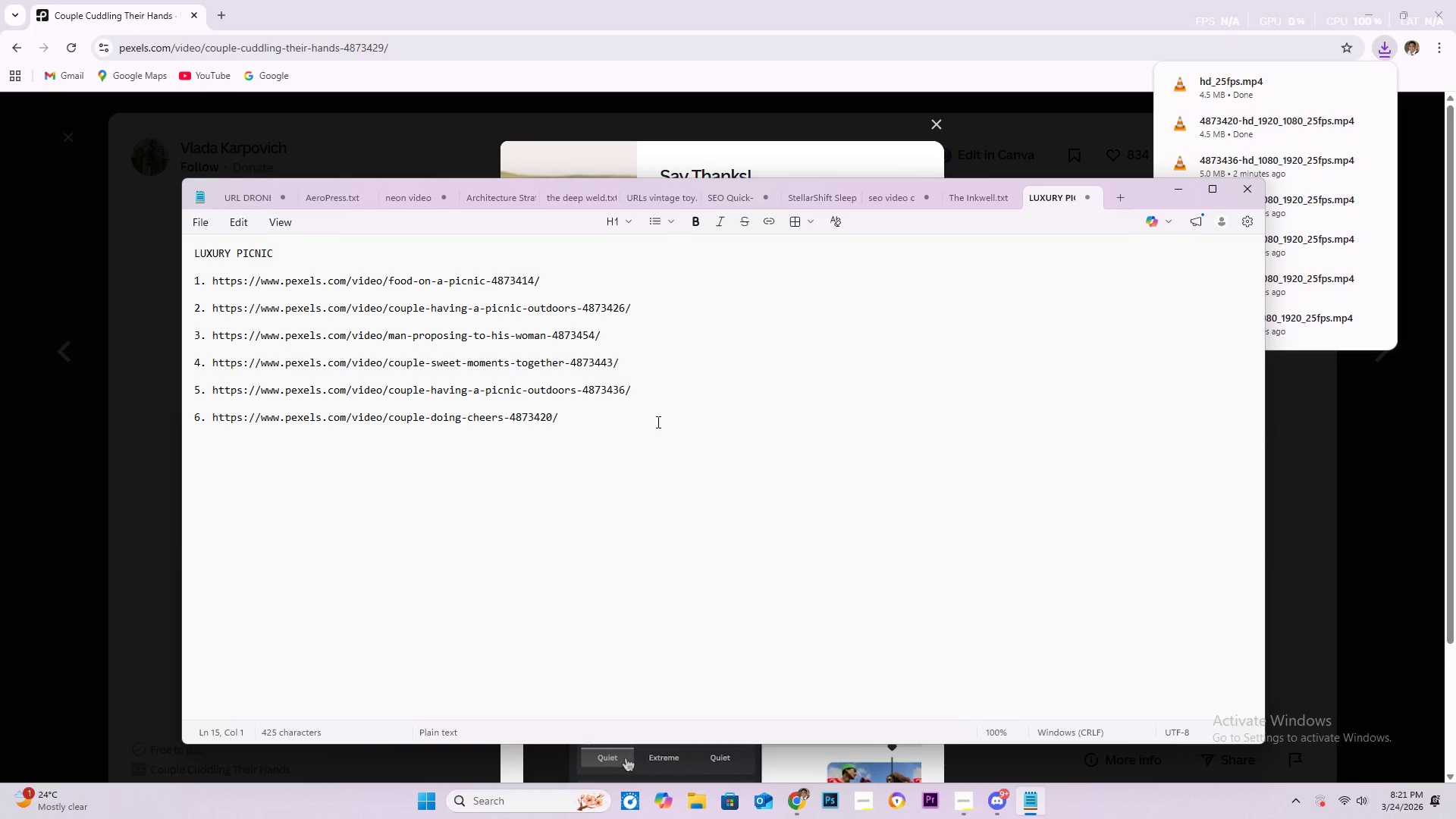 
key(7)
 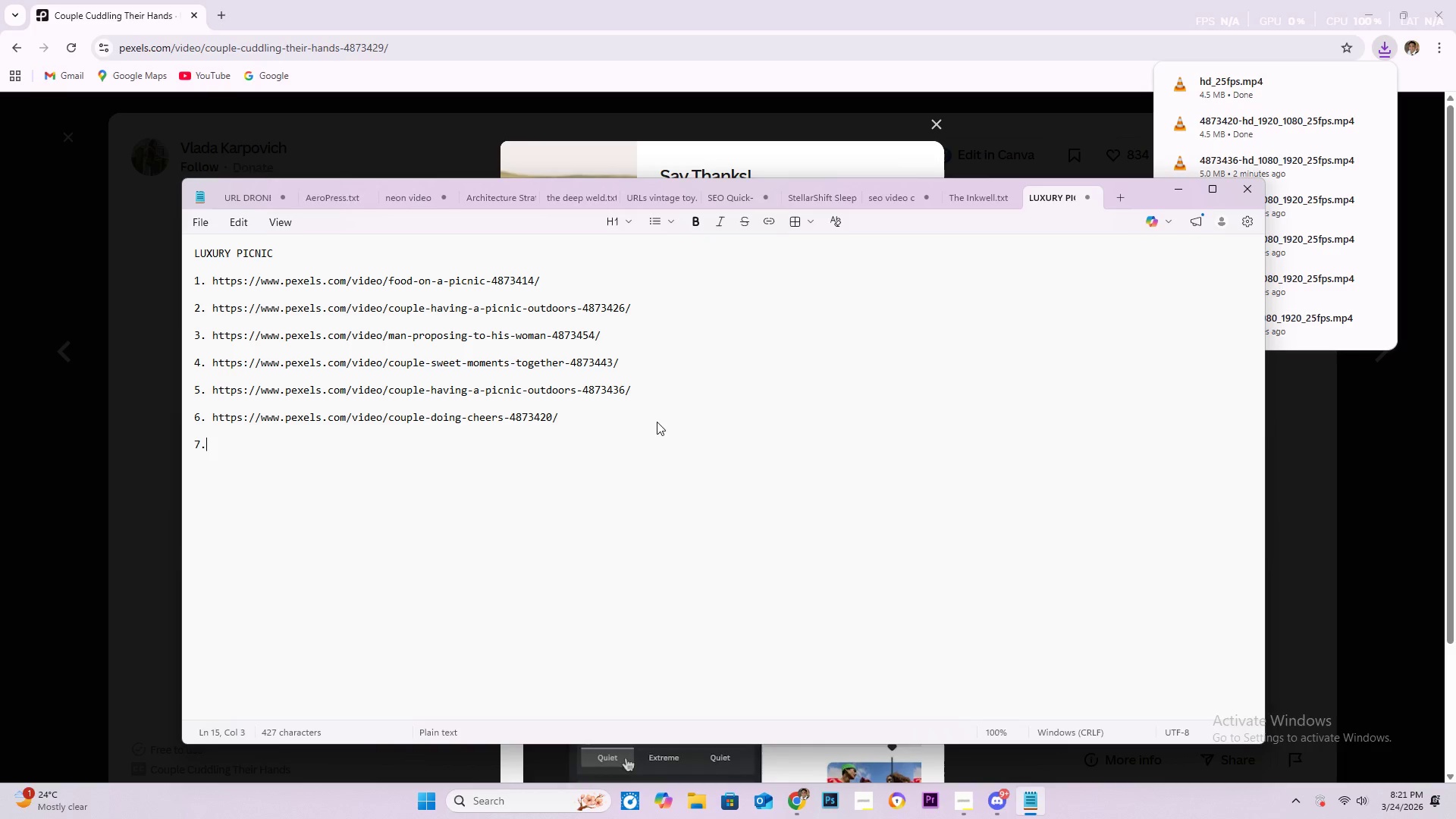 
key(Period)
 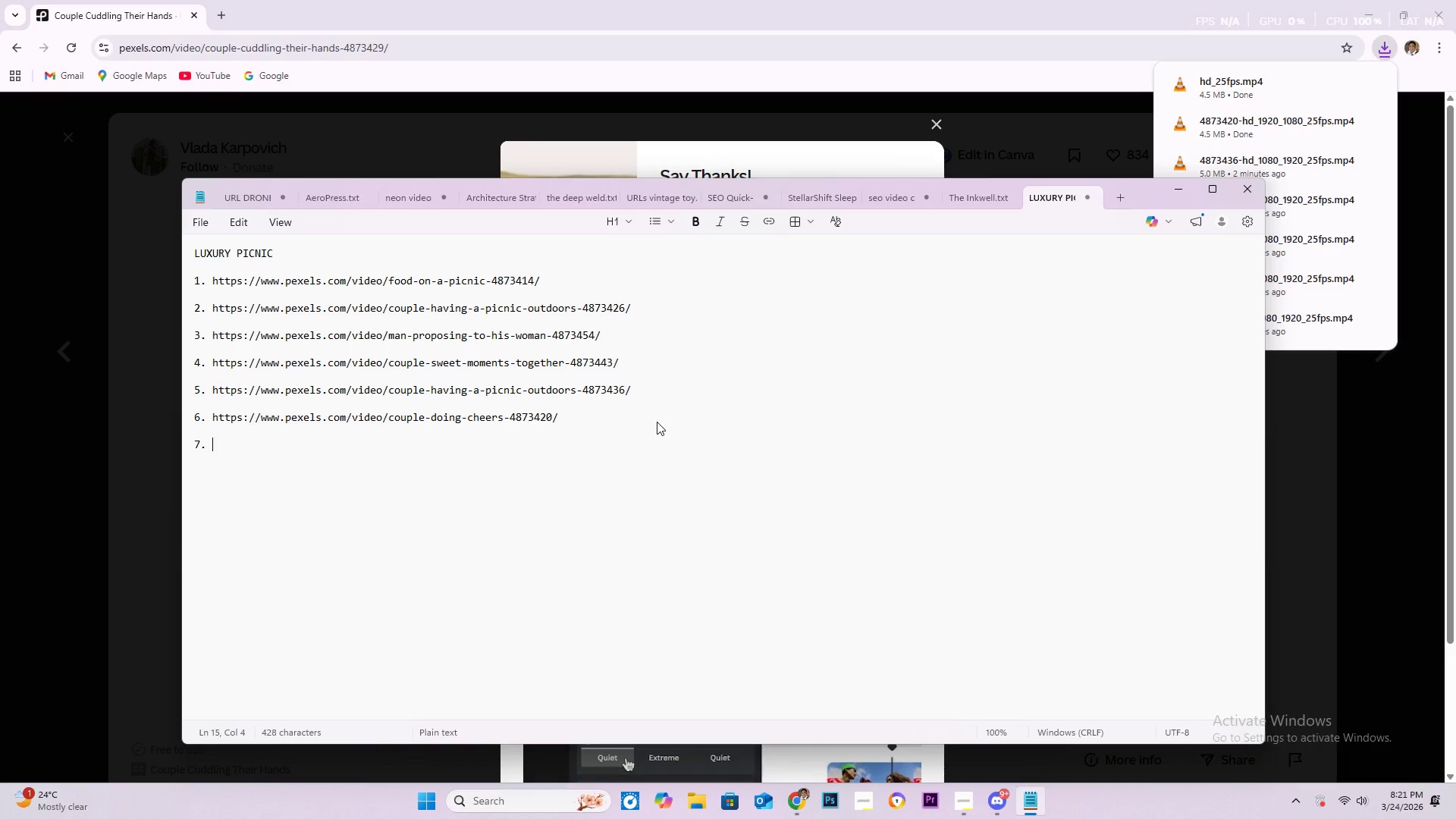 
key(Space)
 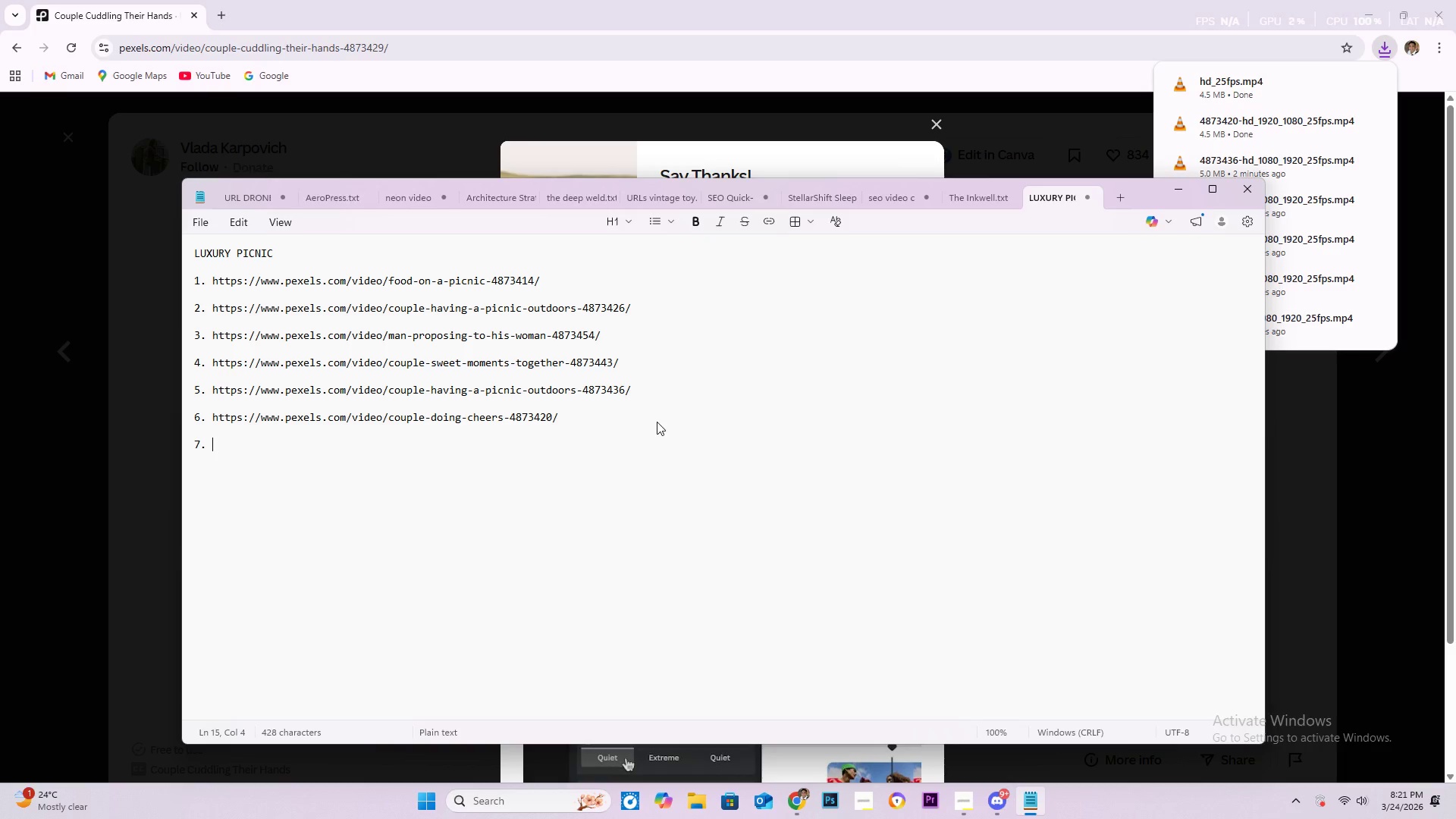 
key(Control+V)
 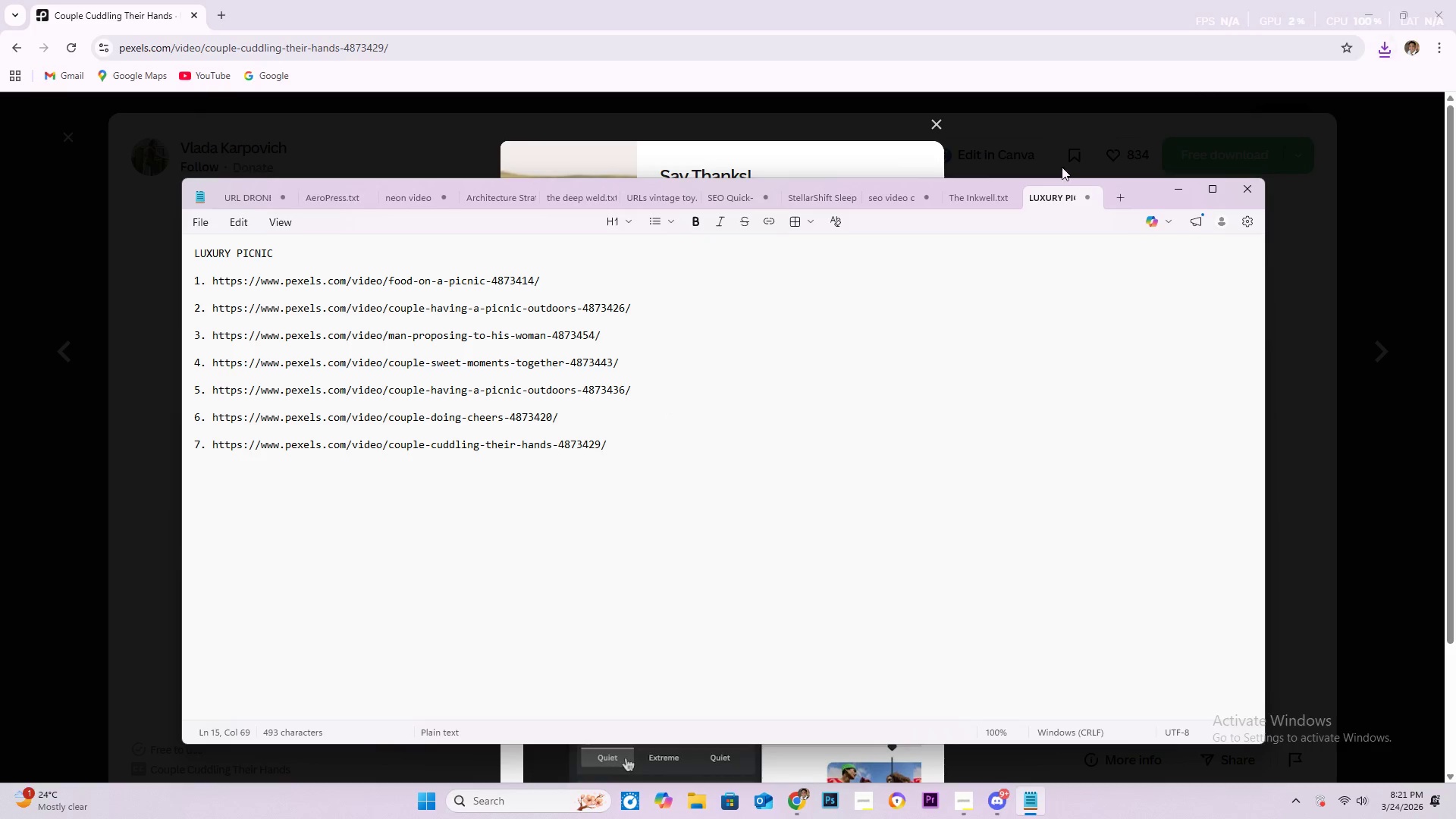 
left_click([1028, 130])
 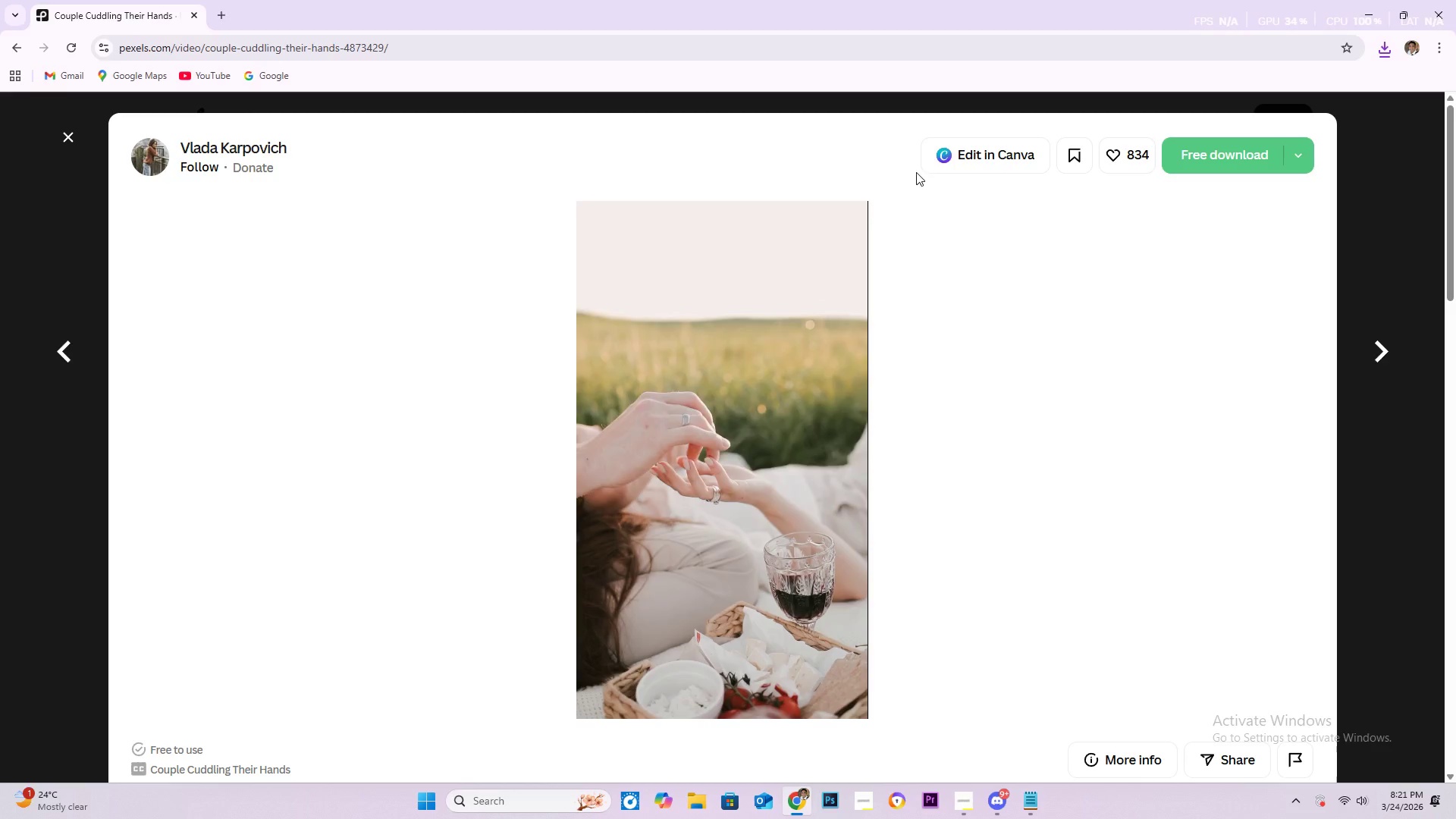 
scroll: coordinate [741, 499], scroll_direction: down, amount: 21.0
 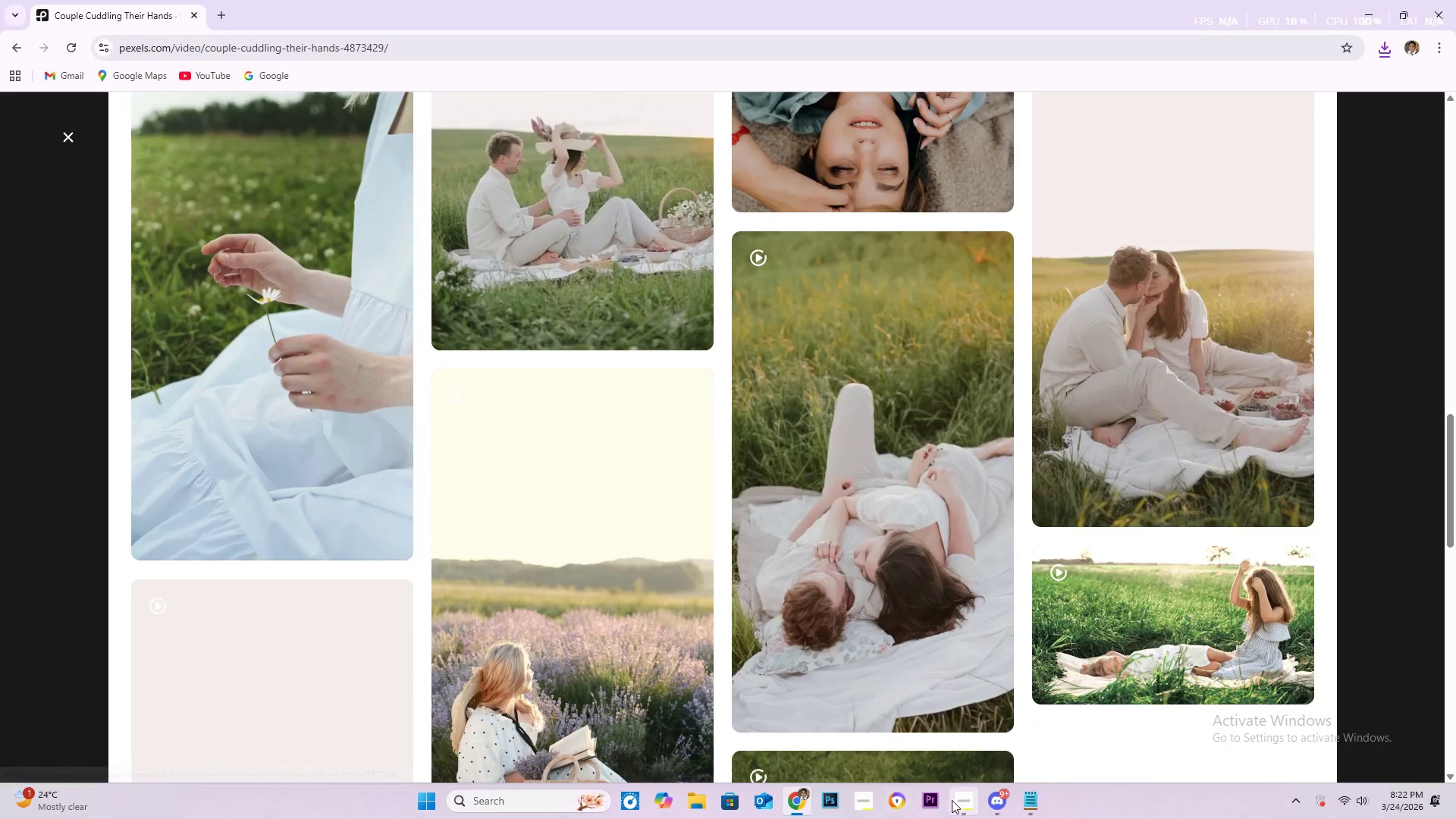 
left_click([934, 799])
 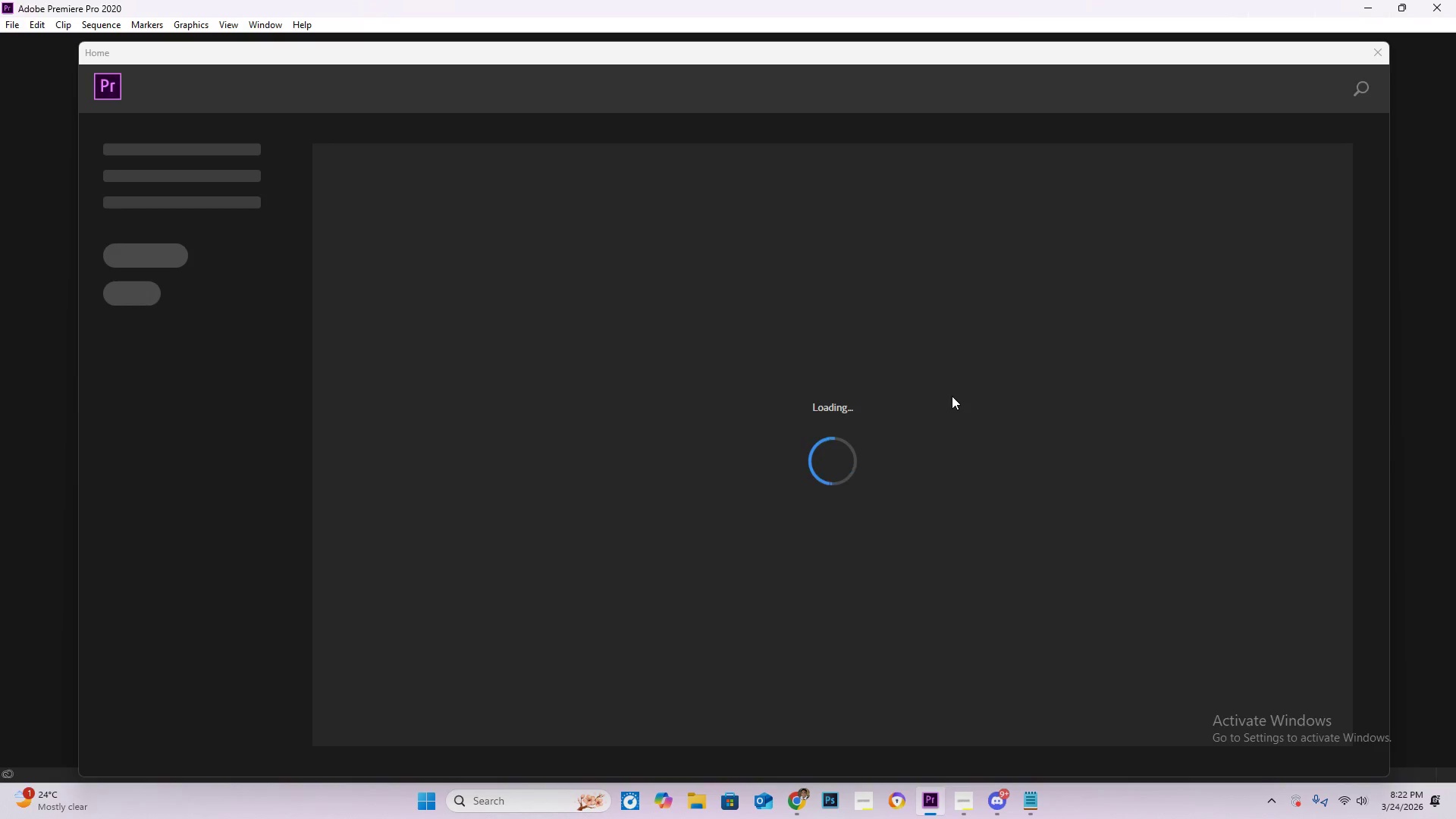 
wait(45.66)
 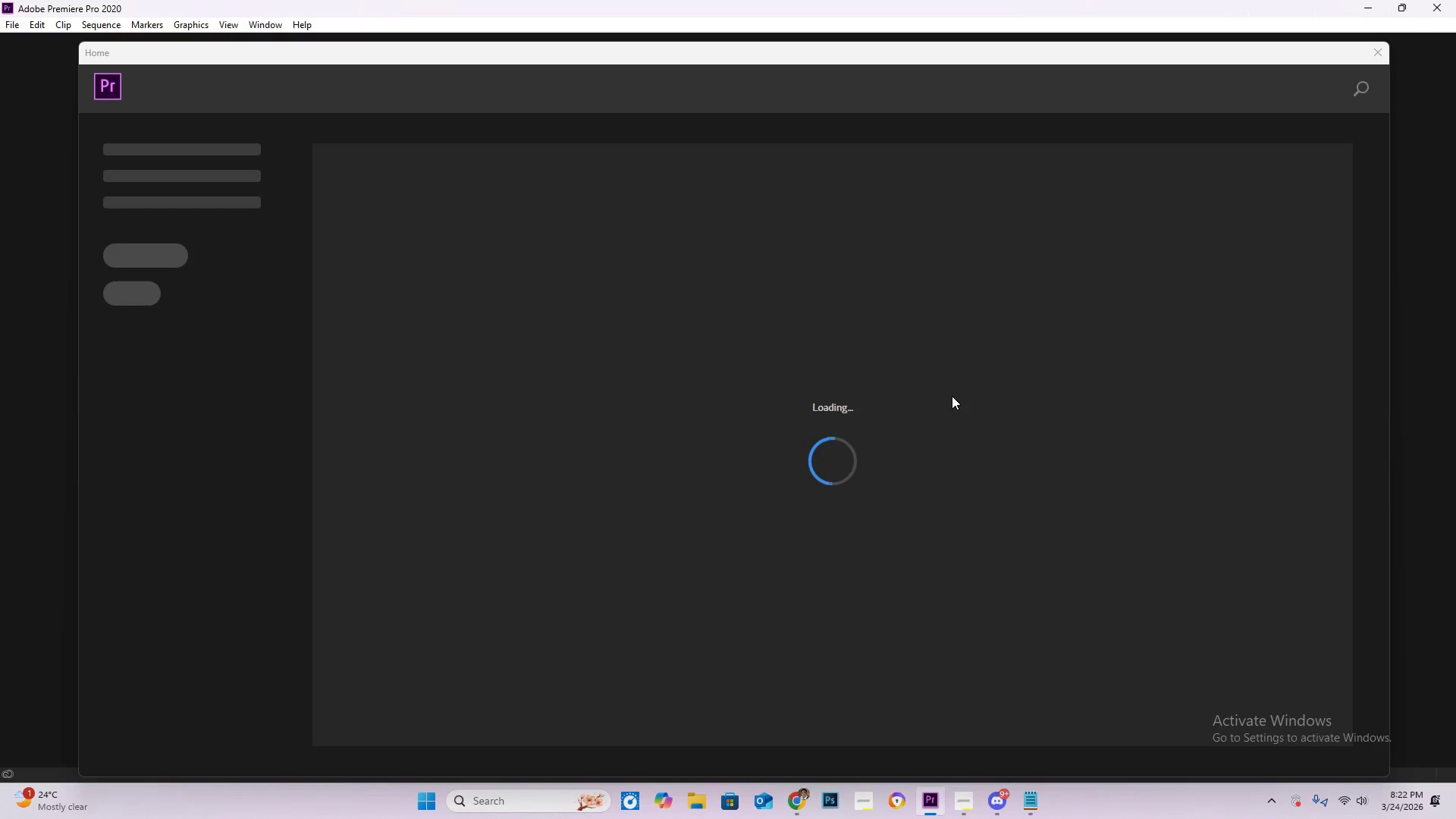 
left_click([173, 236])
 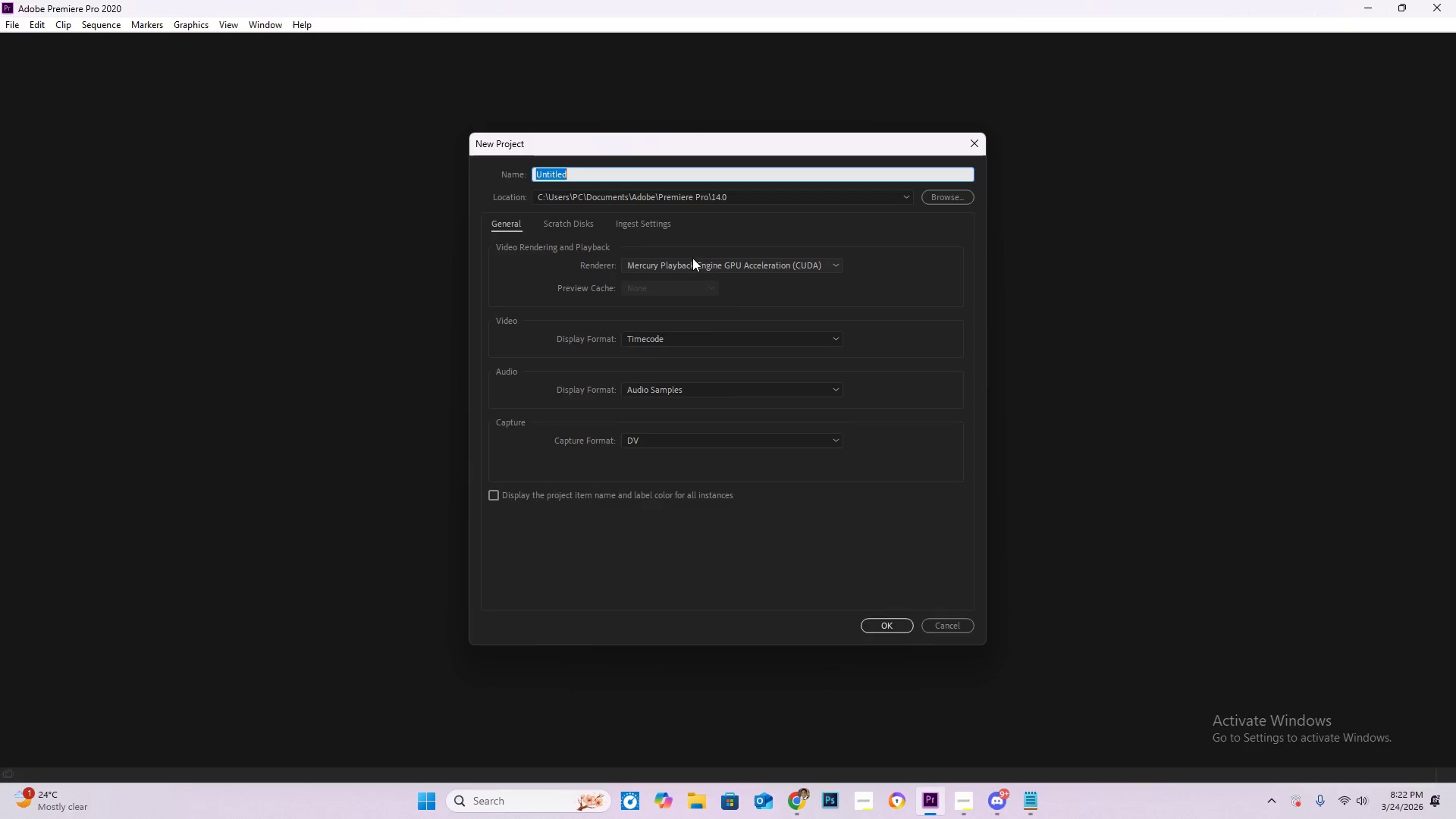 
type(LUXURY PICNIC)
 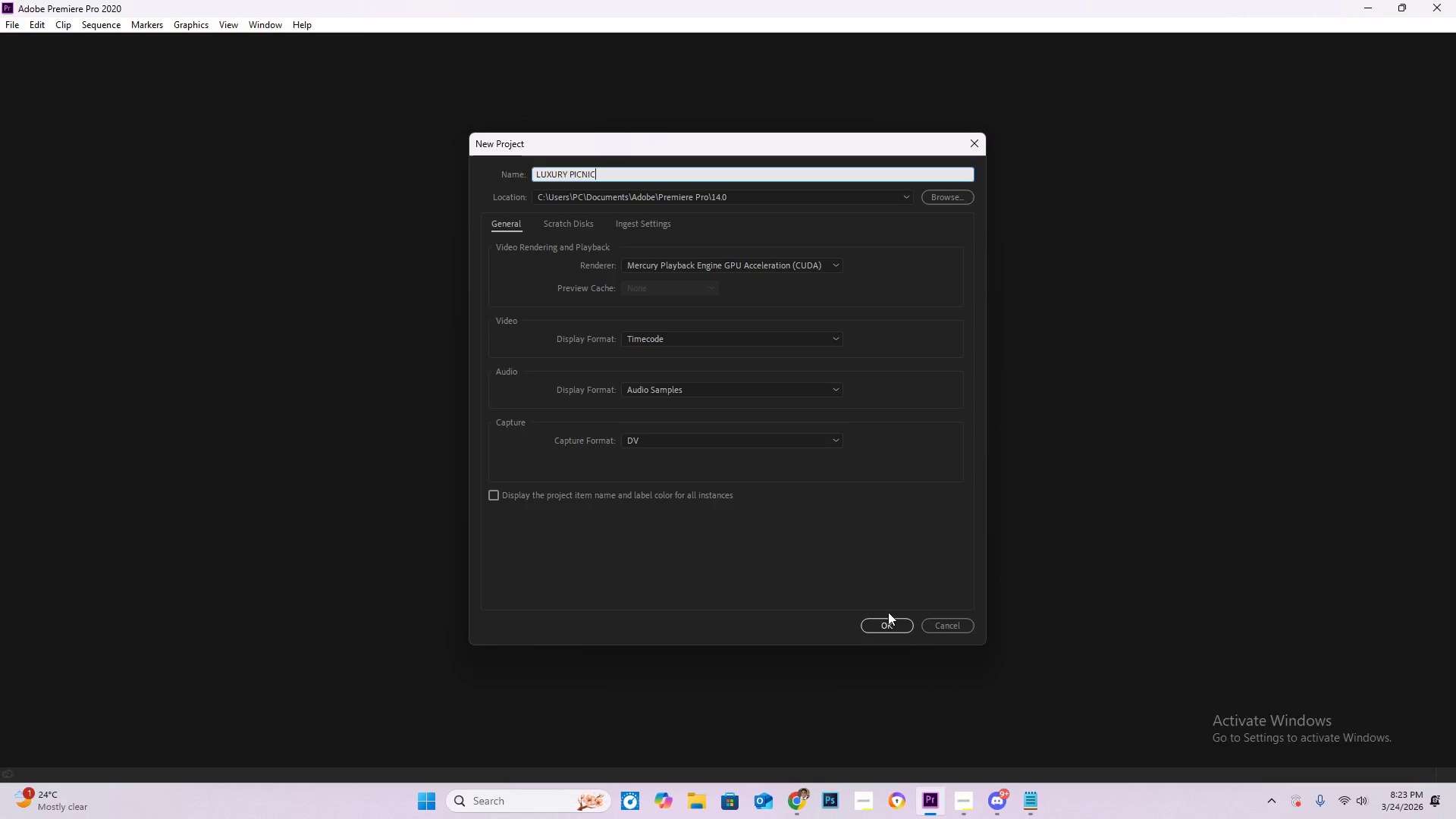 
double_click([891, 622])
 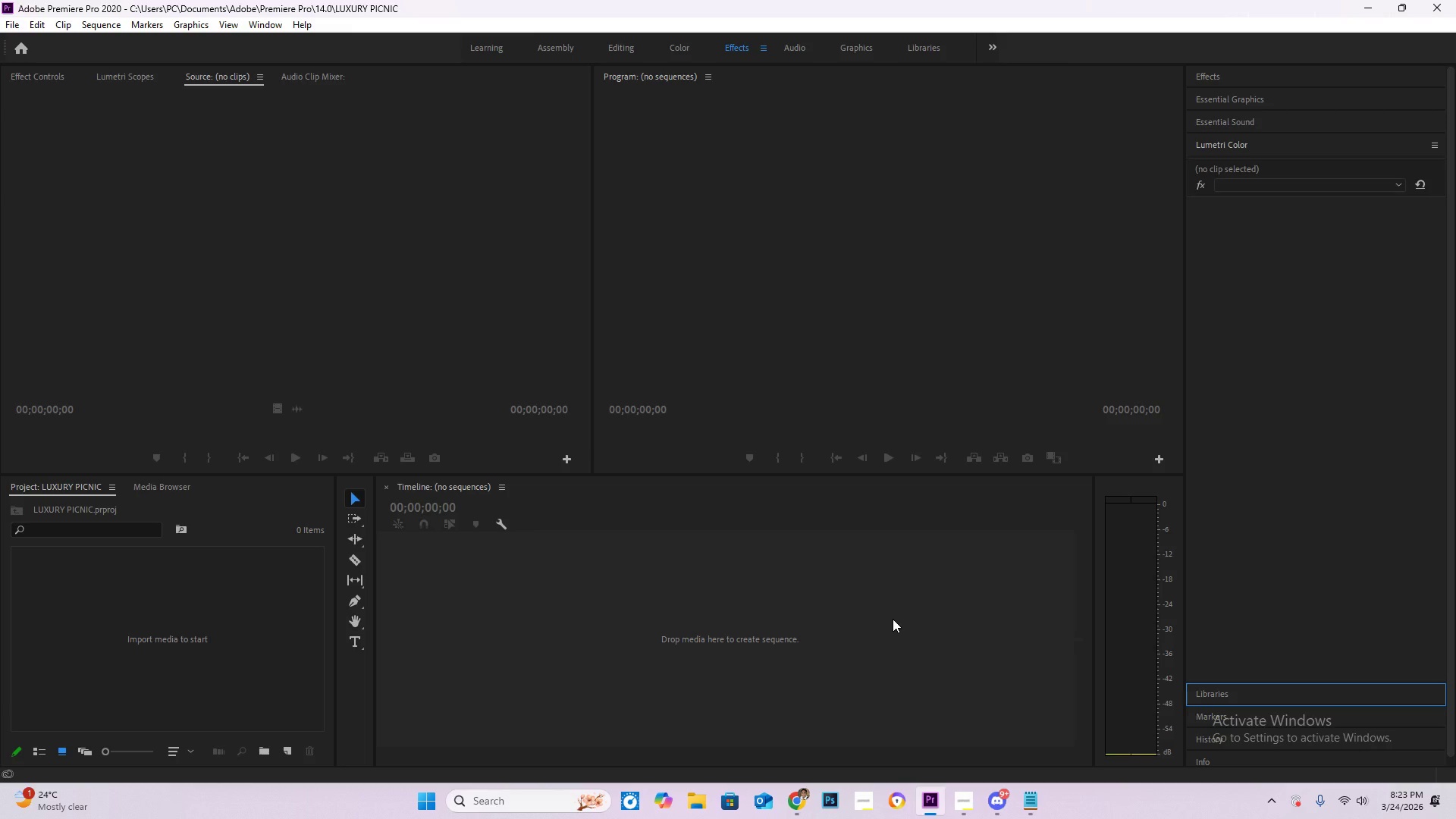 
wait(19.17)
 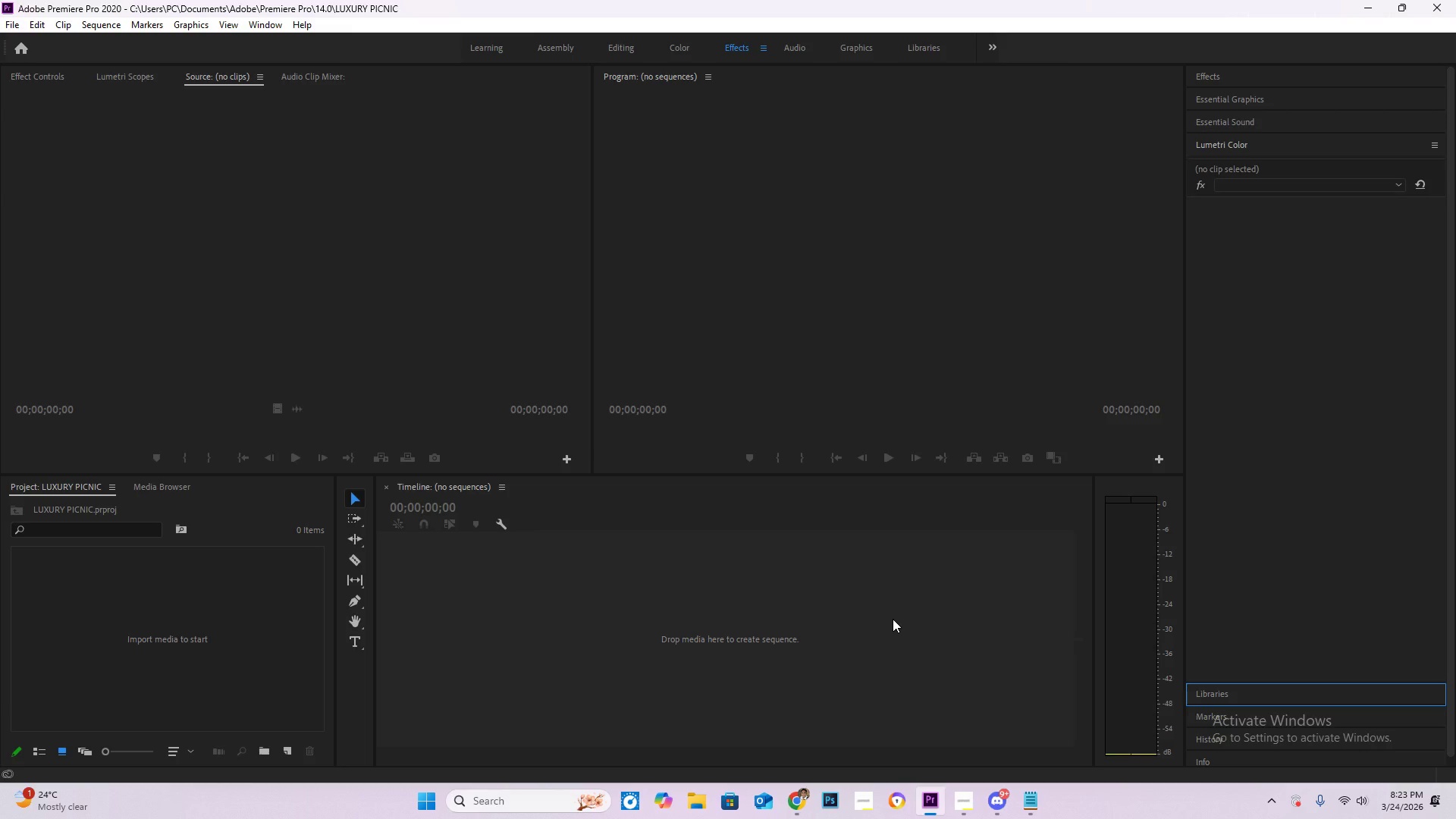 
left_click([154, 604])
 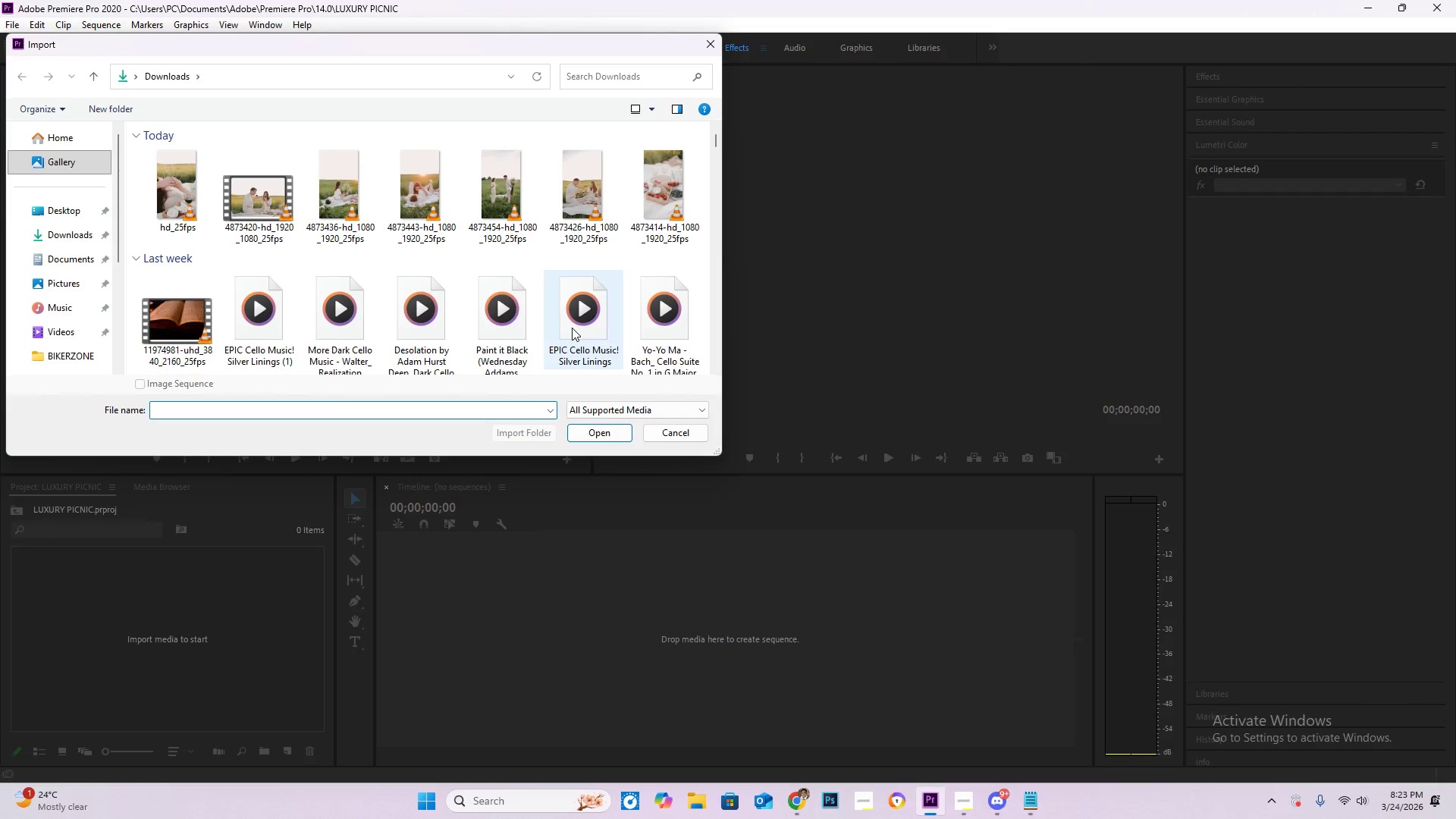 
wait(9.11)
 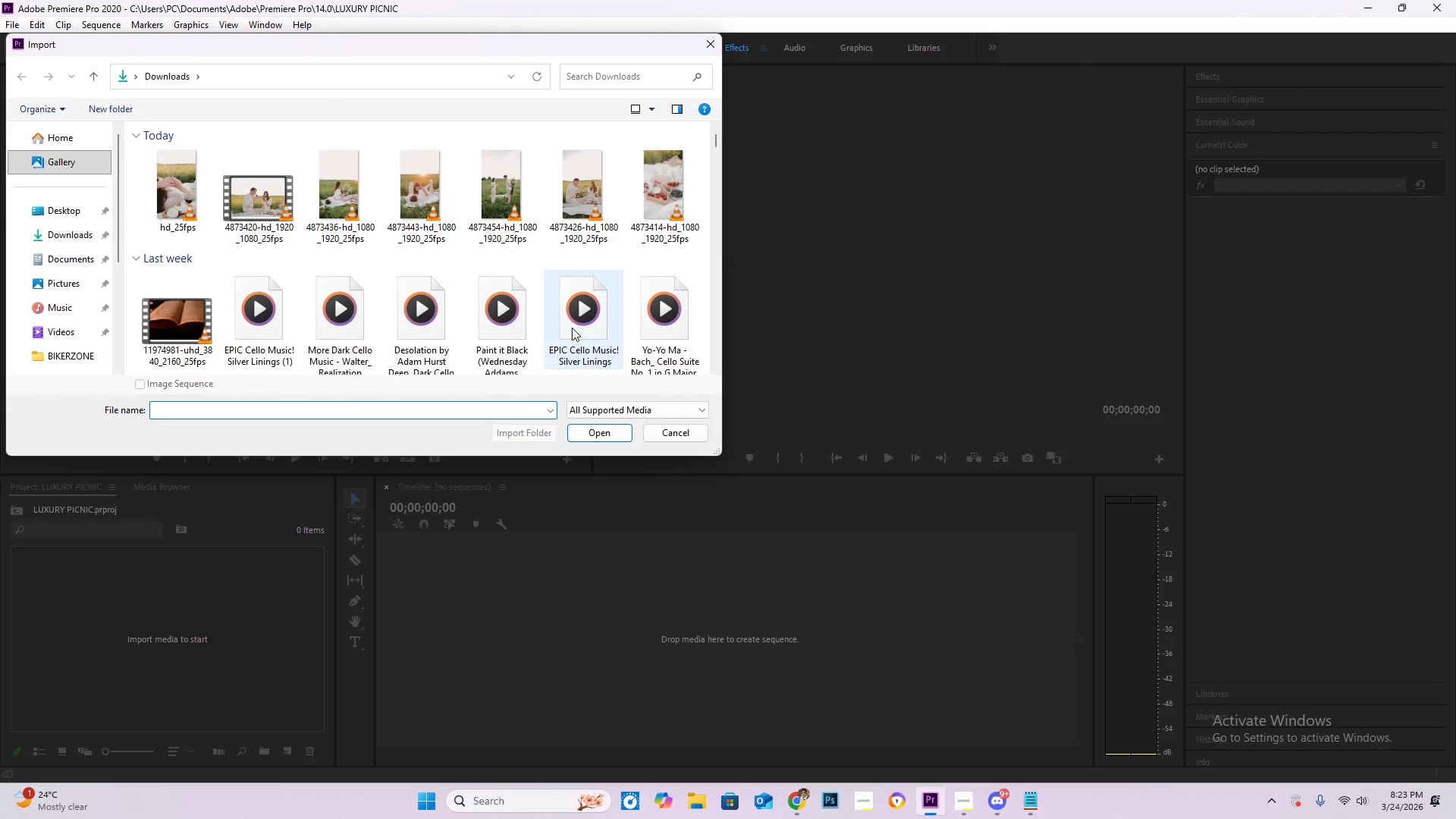 
left_click([518, 193])
 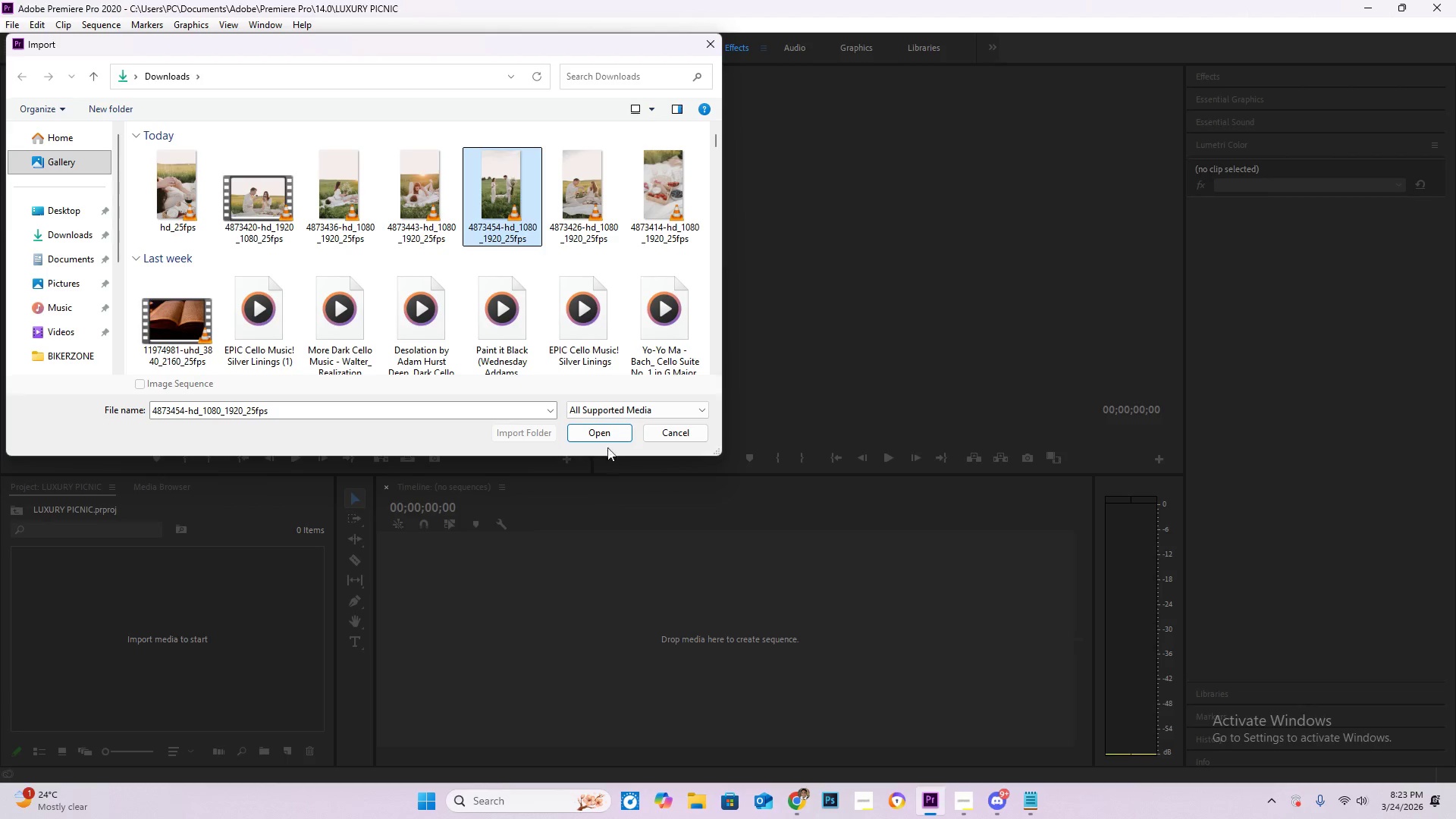 
left_click([604, 440])
 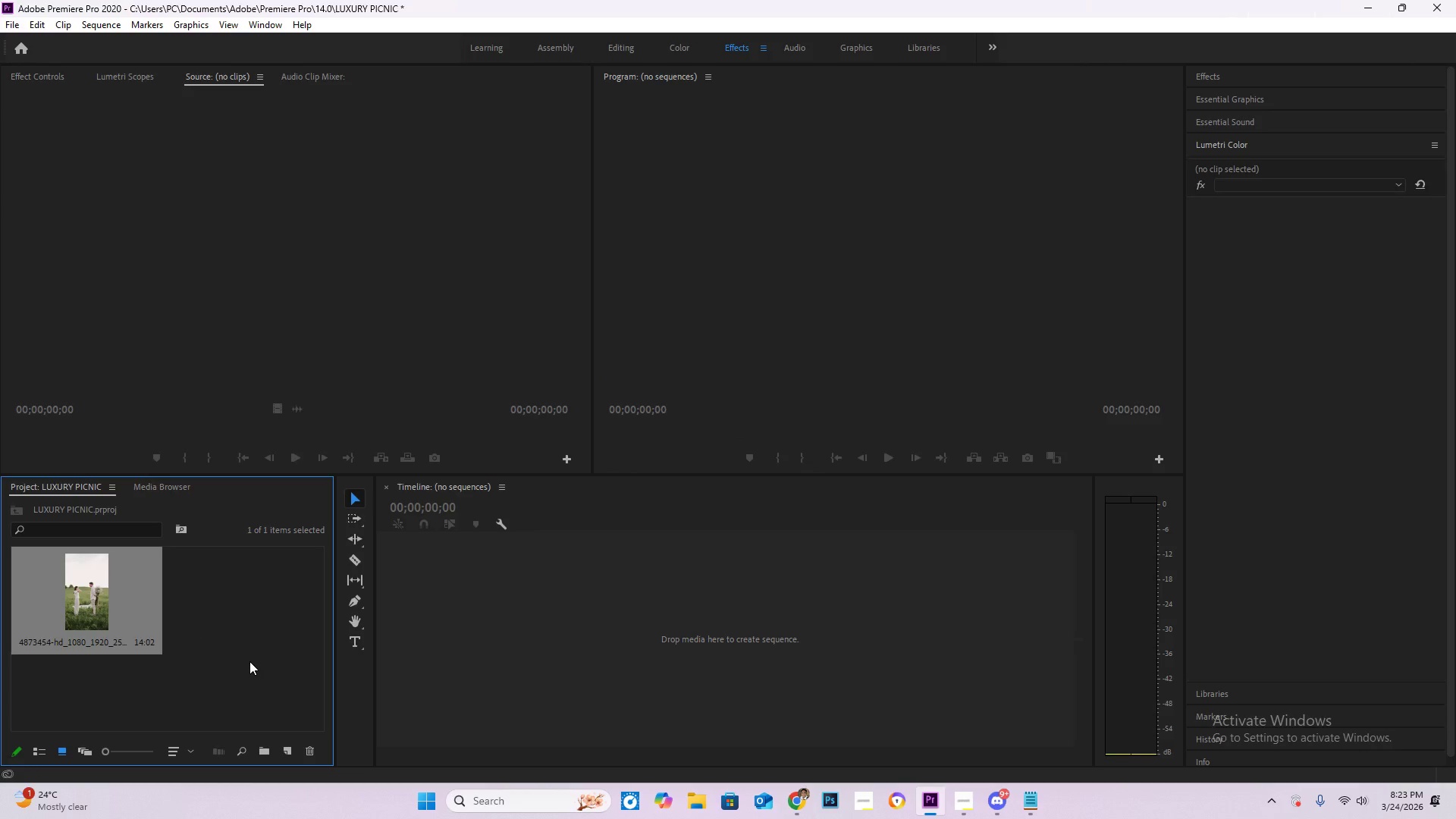 
left_click_drag(start_coordinate=[89, 599], to_coordinate=[544, 628])
 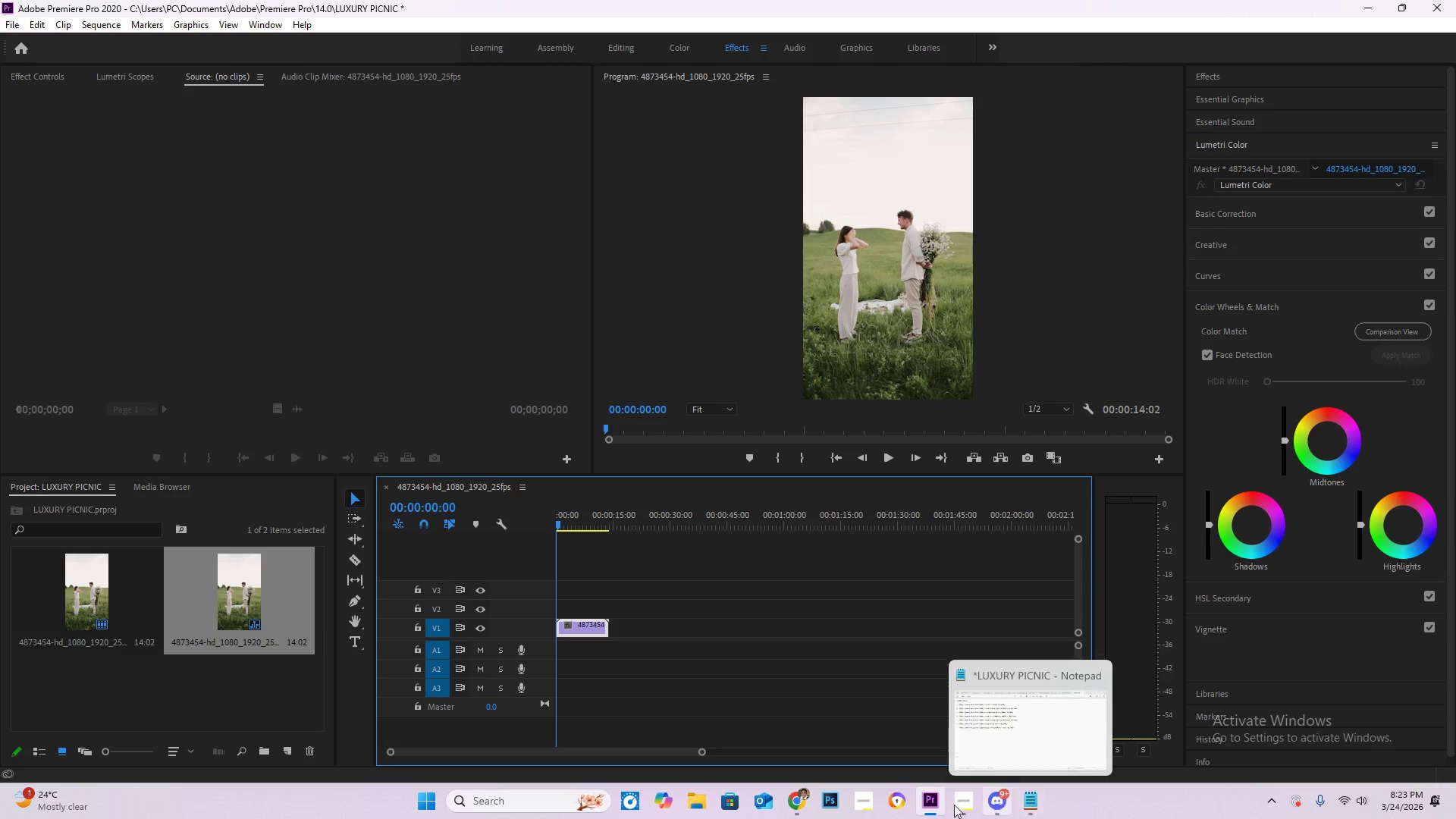 
left_click([969, 805])